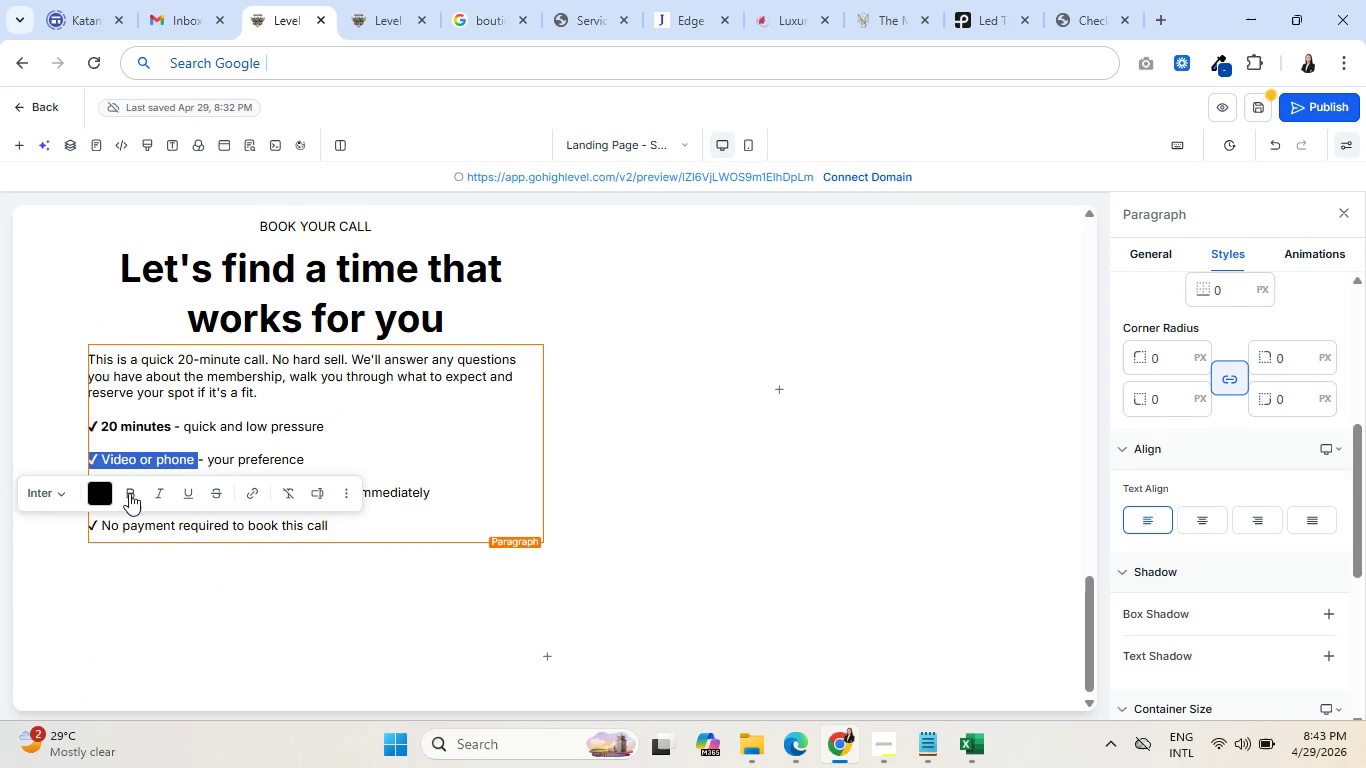 
left_click([129, 493])
 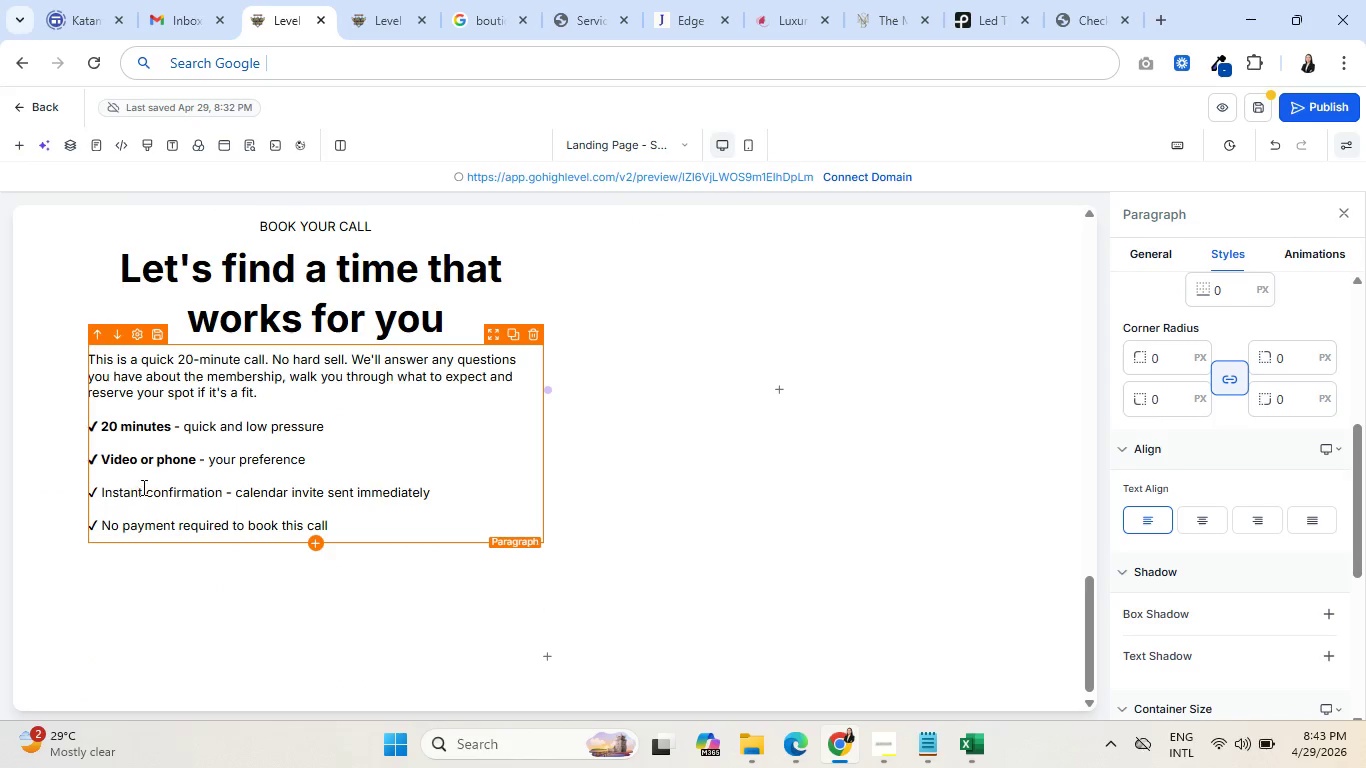 
left_click([142, 487])
 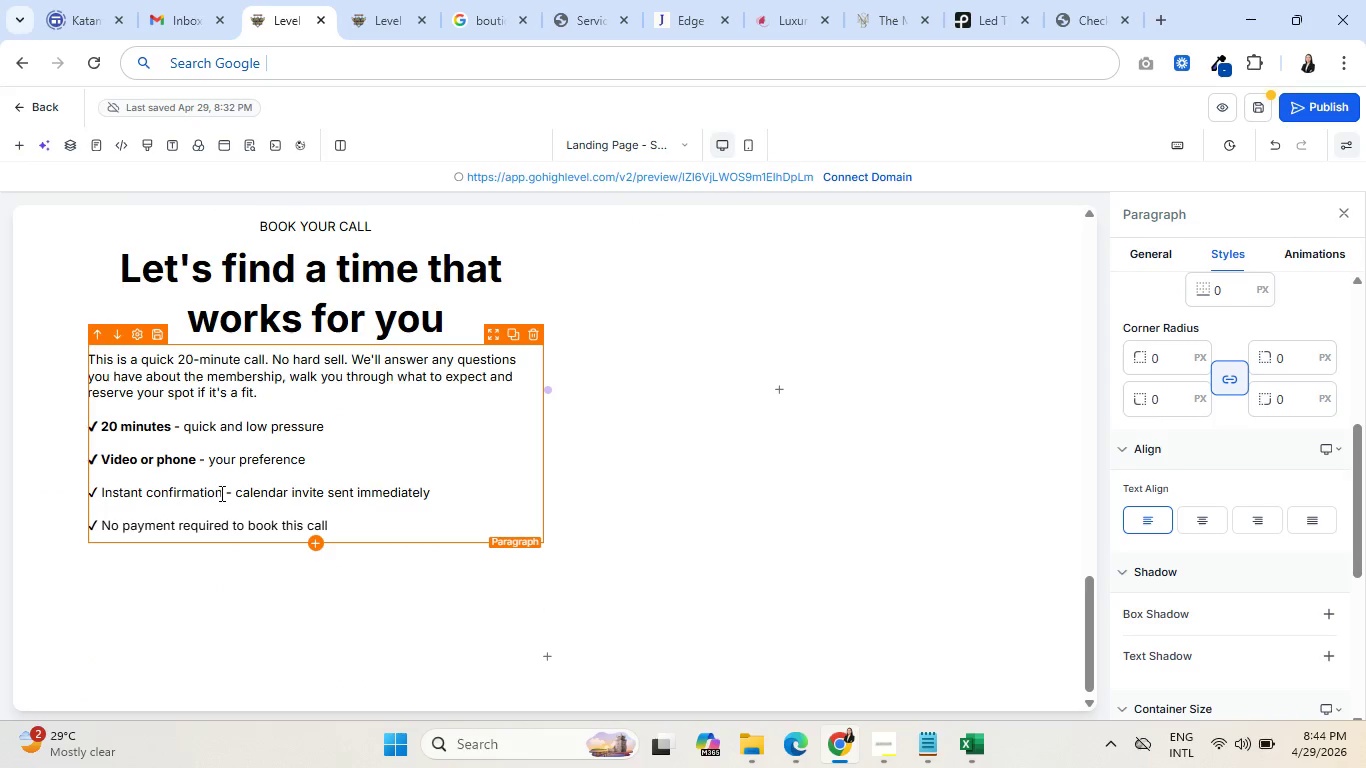 
left_click_drag(start_coordinate=[221, 493], to_coordinate=[90, 494])
 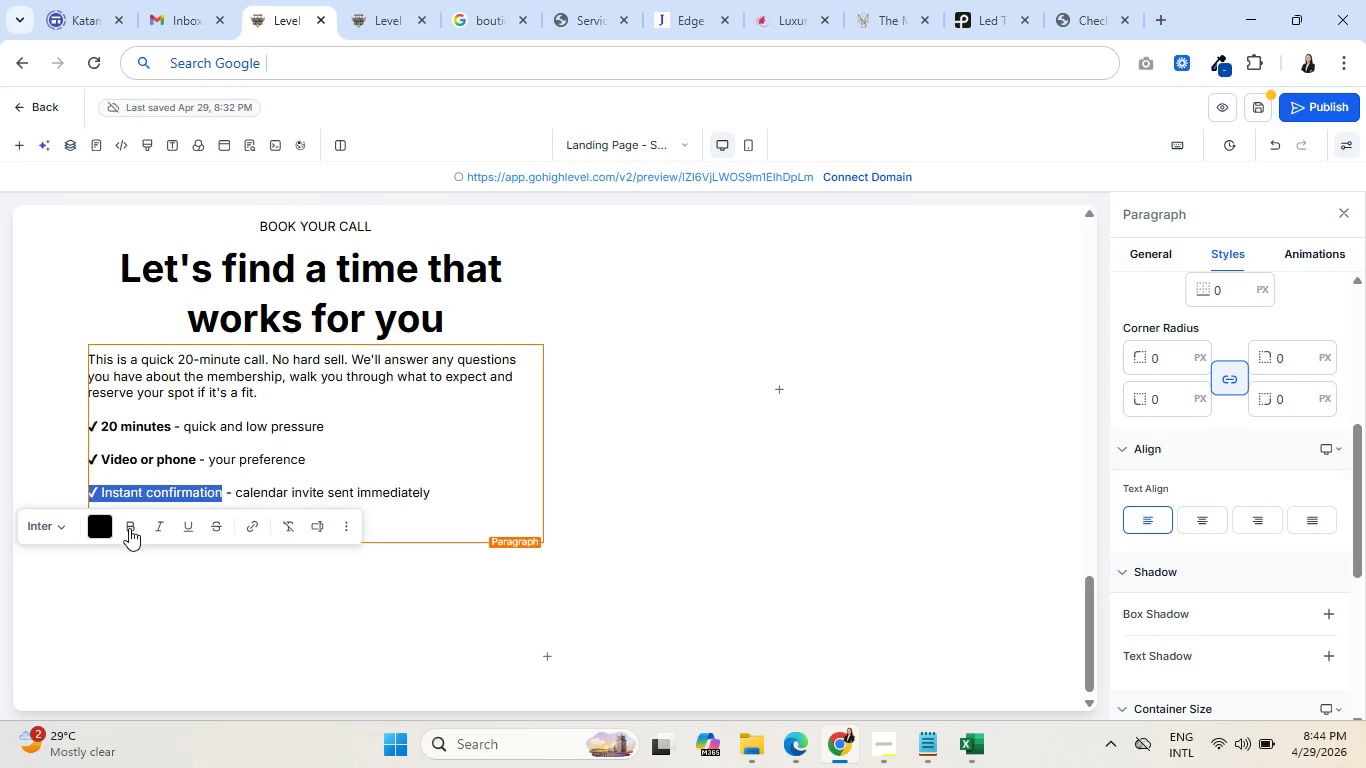 
left_click([129, 528])
 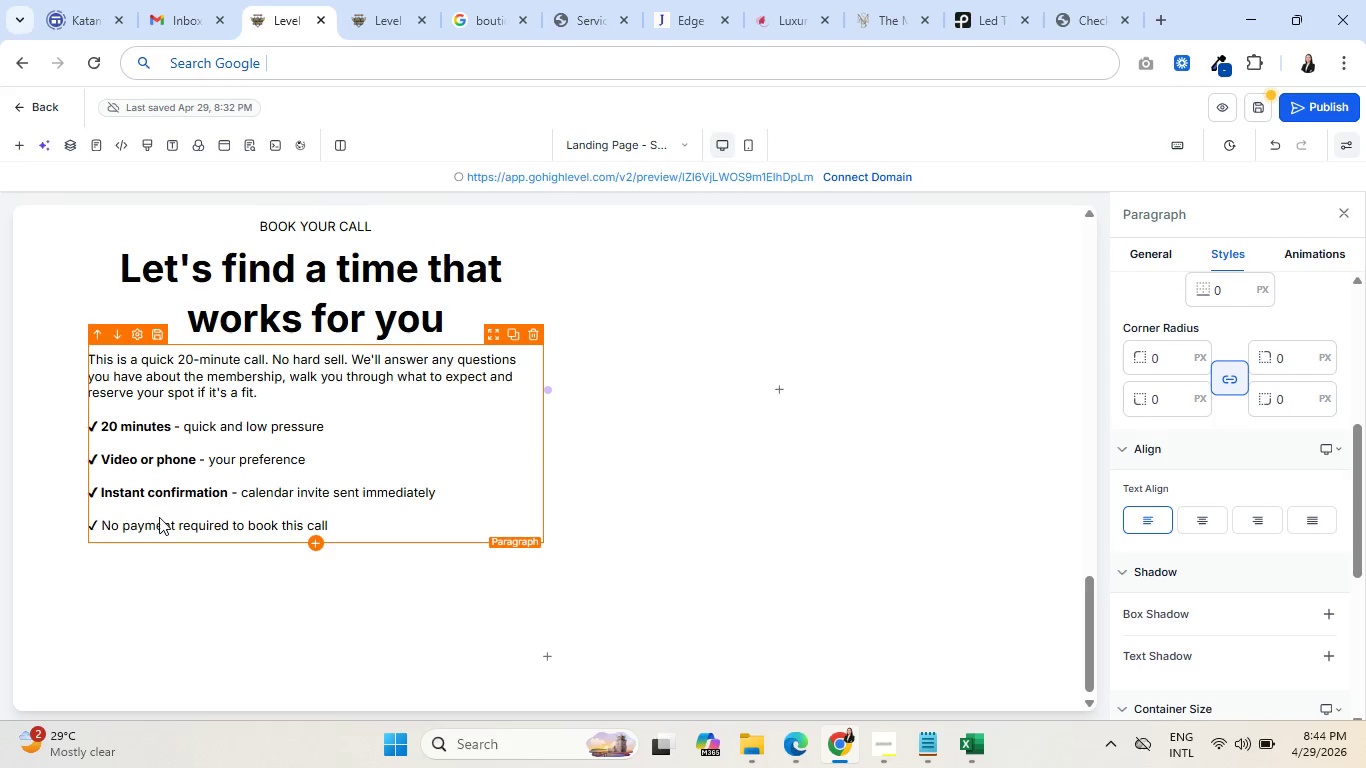 
left_click([160, 518])
 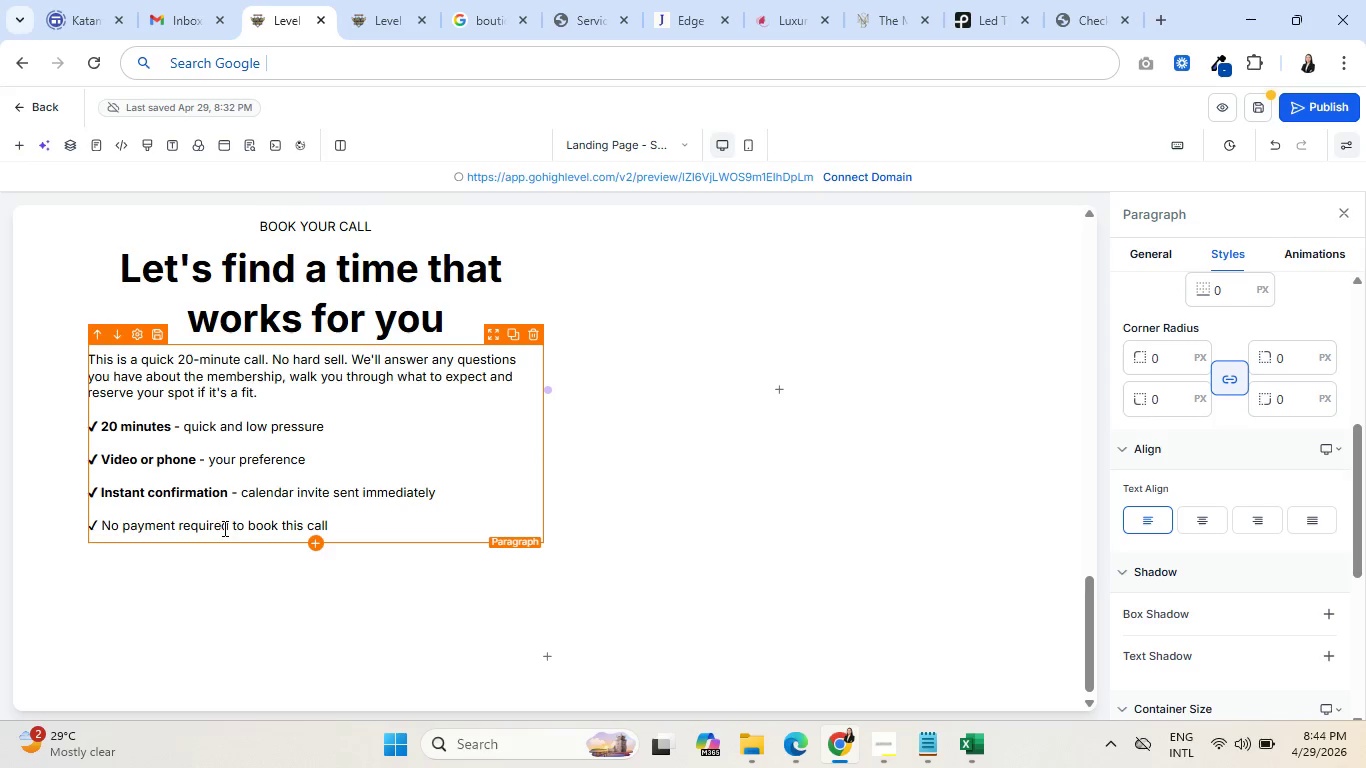 
left_click_drag(start_coordinate=[229, 527], to_coordinate=[89, 528])
 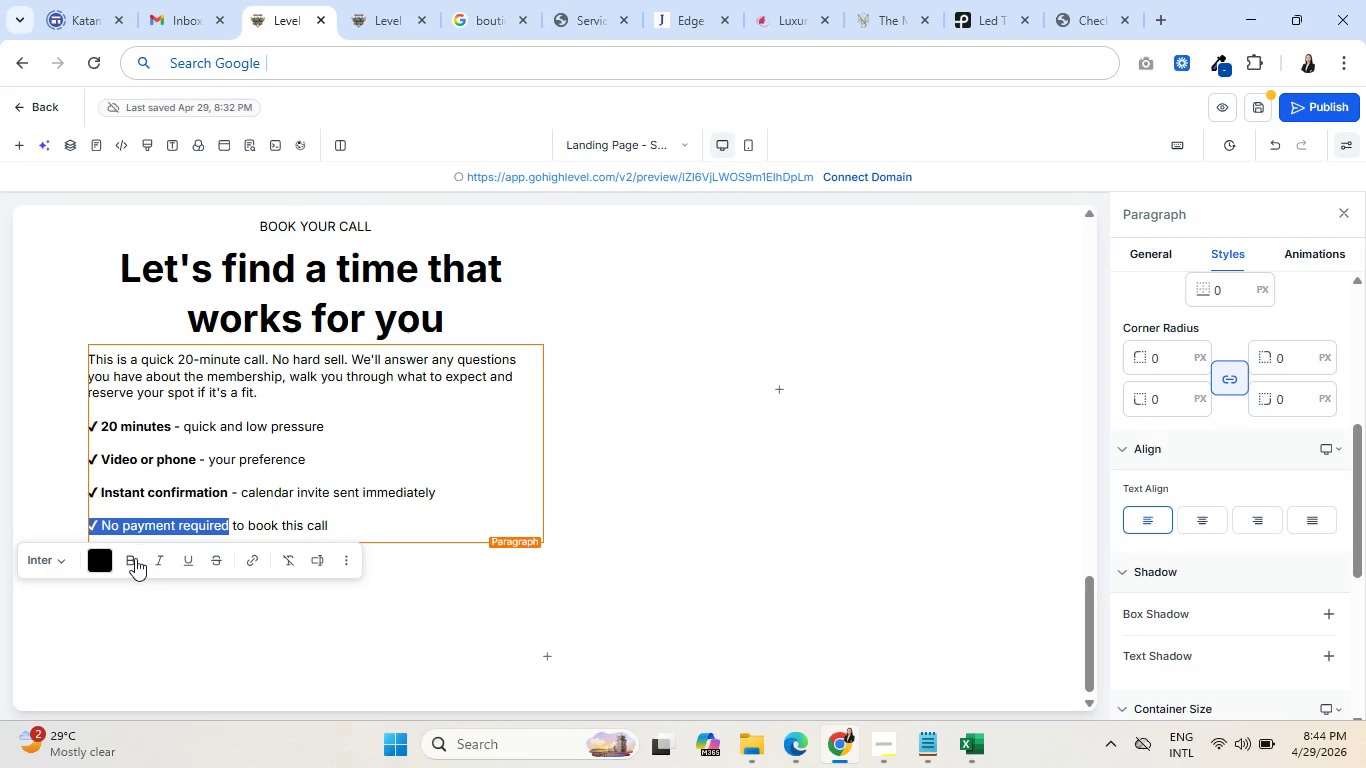 
left_click([135, 558])
 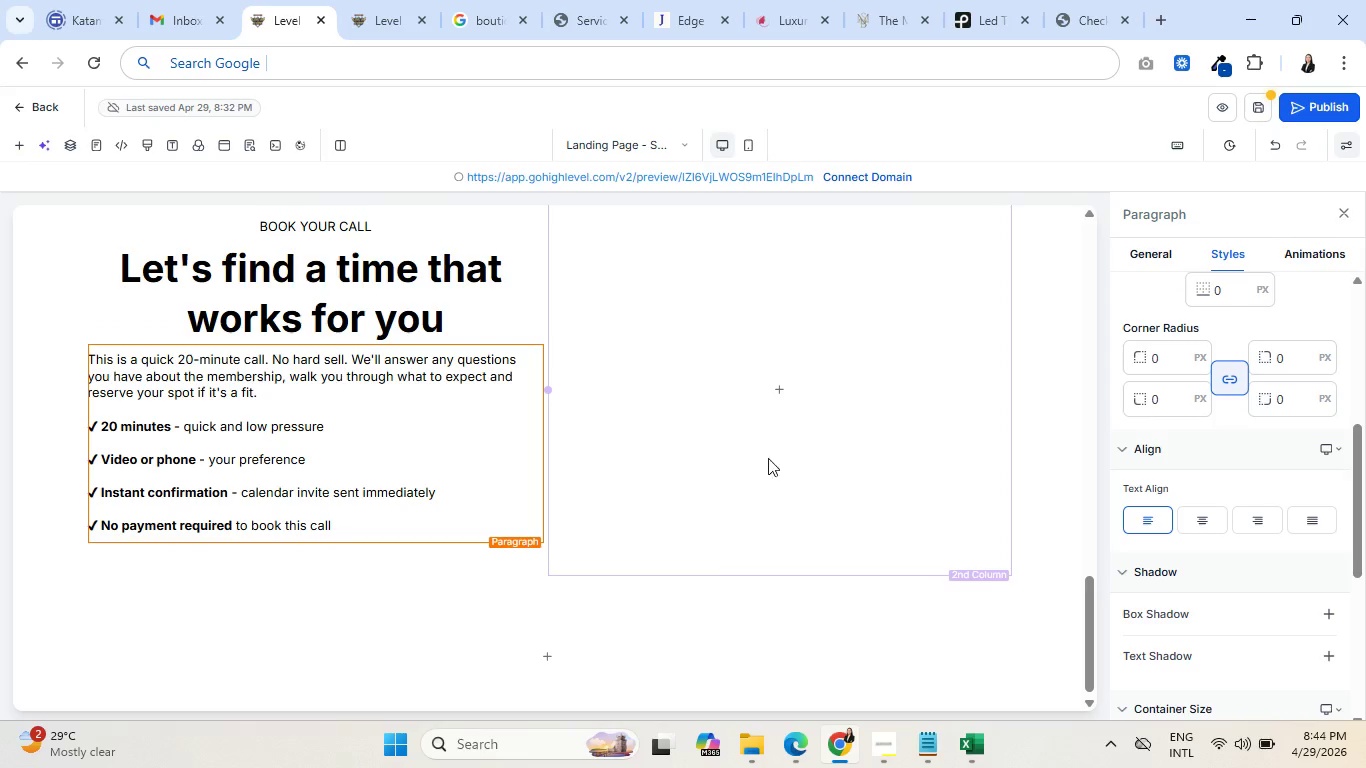 
scroll: coordinate [508, 497], scroll_direction: up, amount: 2.0
 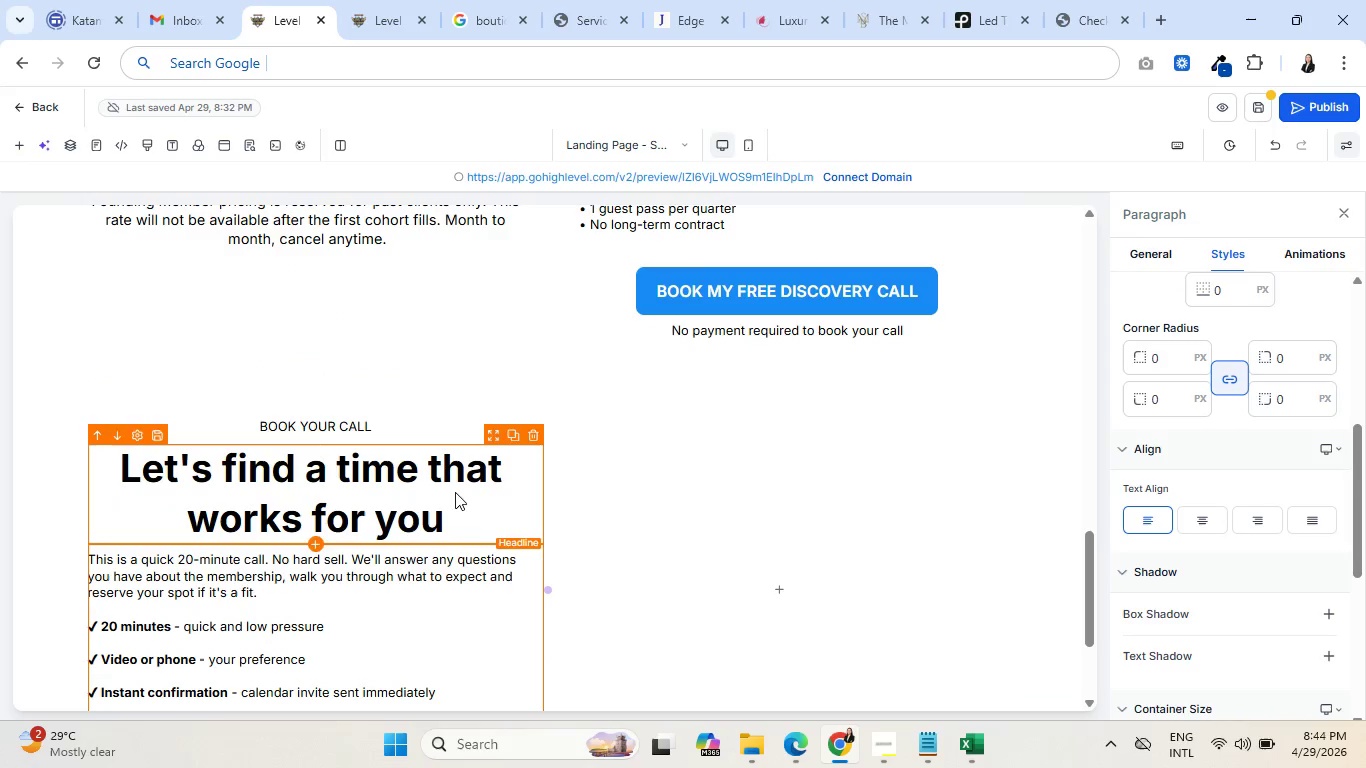 
left_click([326, 420])
 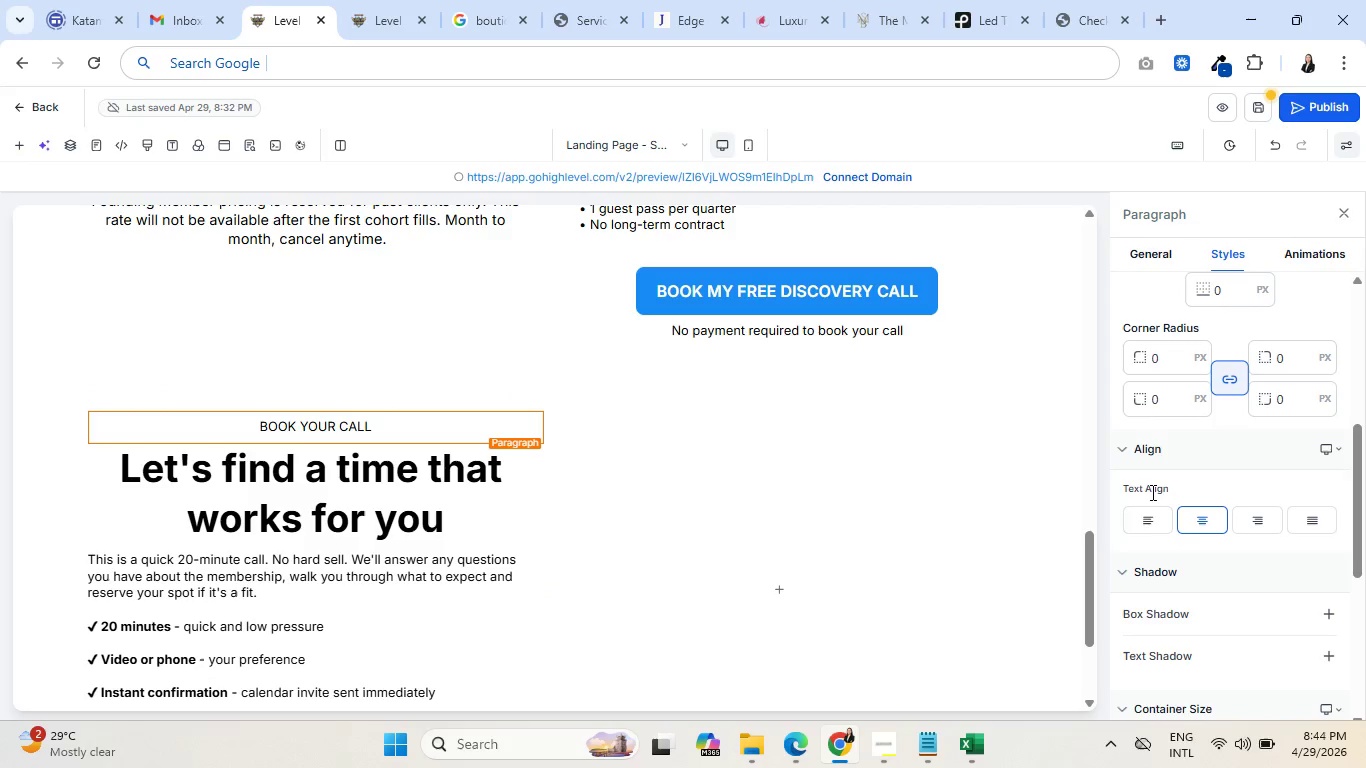 
left_click([1142, 514])
 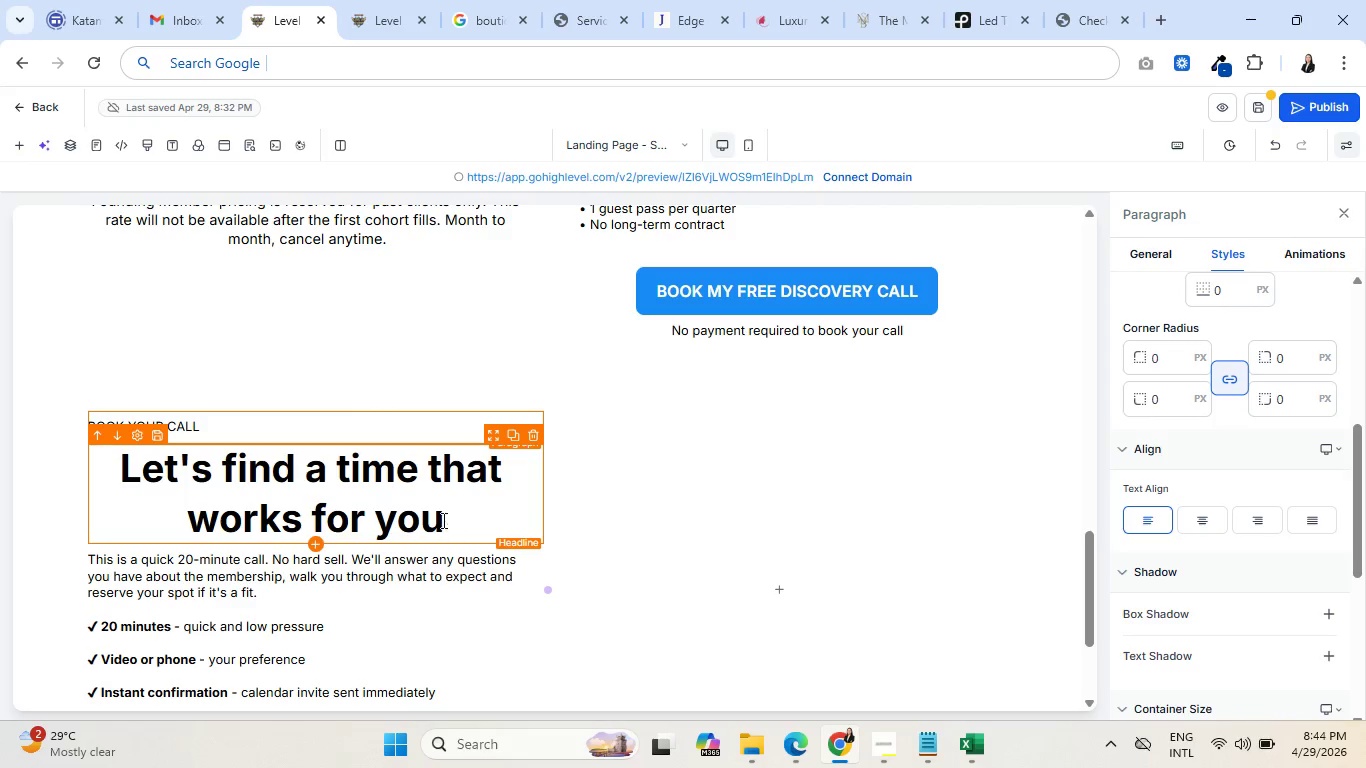 
scroll: coordinate [444, 523], scroll_direction: down, amount: 3.0
 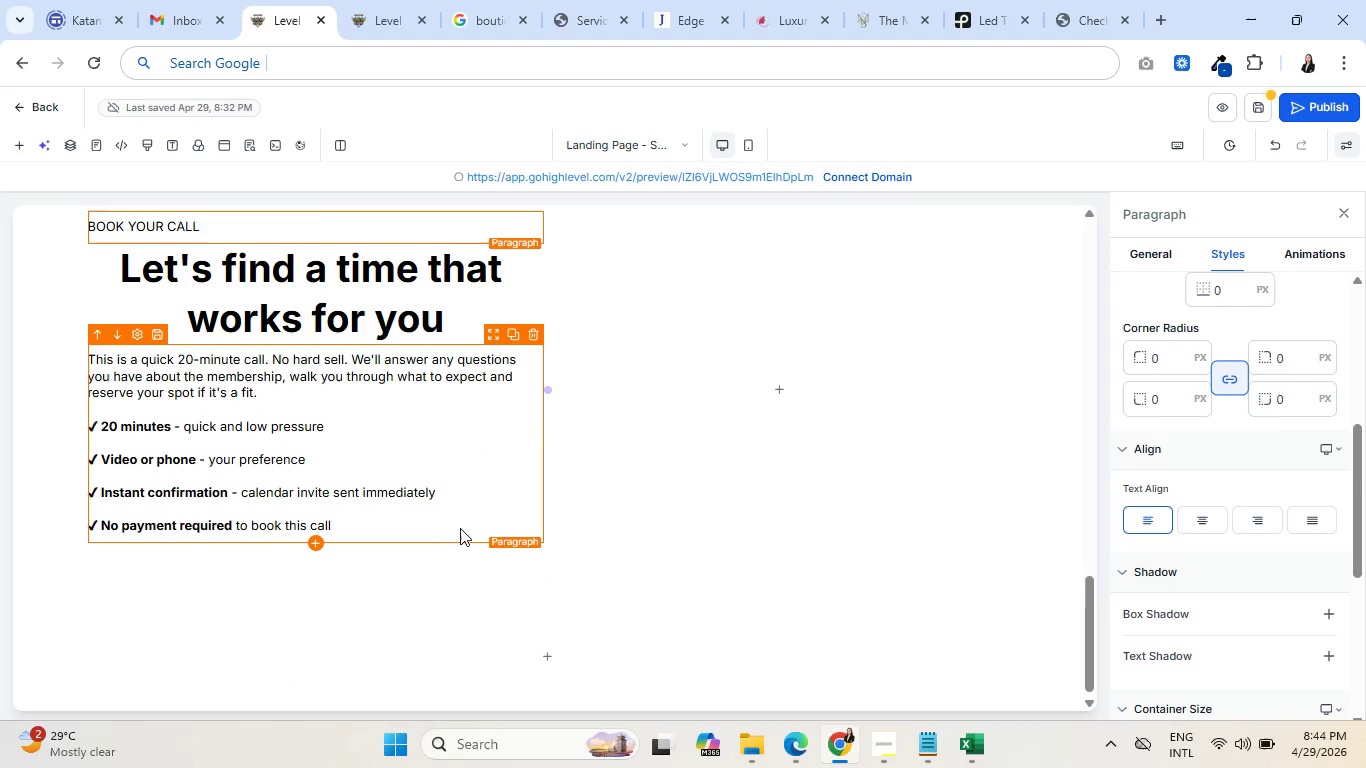 
scroll: coordinate [466, 506], scroll_direction: up, amount: 9.0
 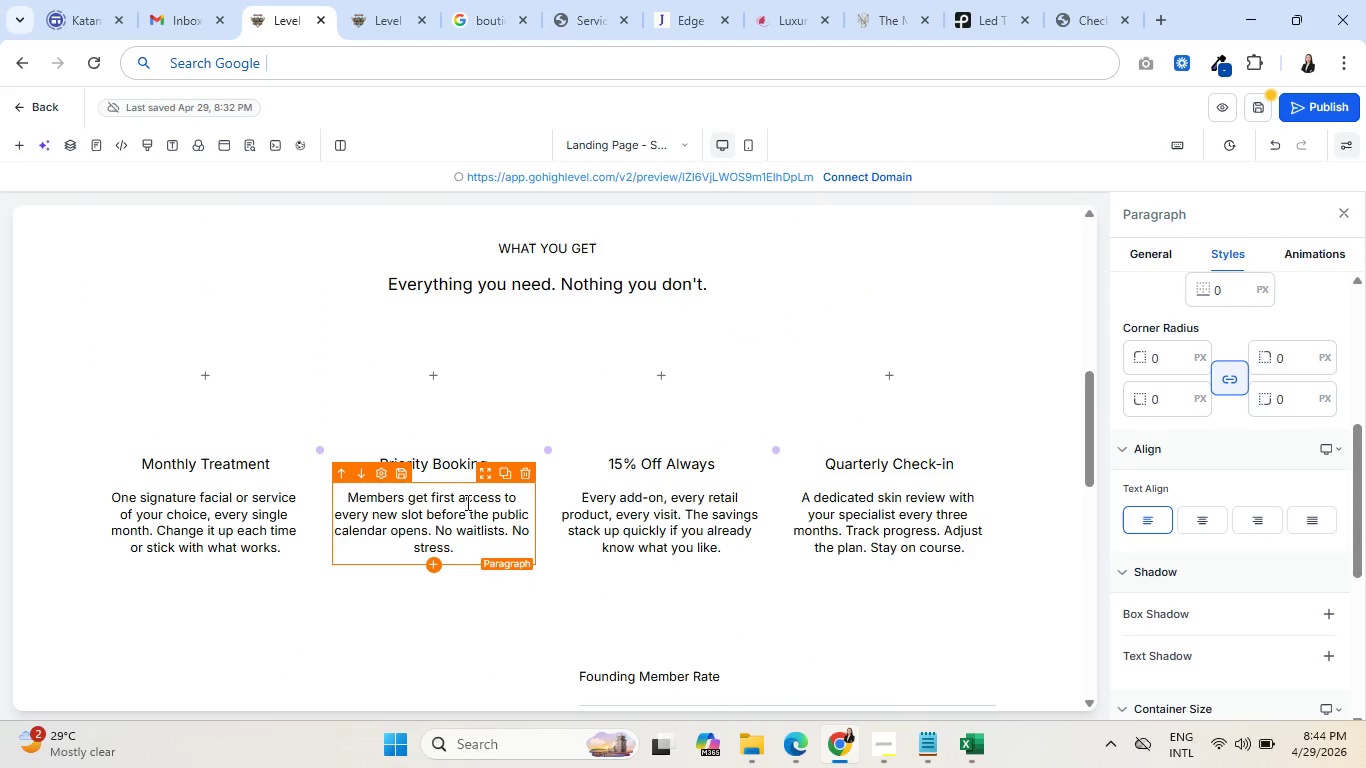 
scroll: coordinate [457, 505], scroll_direction: down, amount: 5.0
 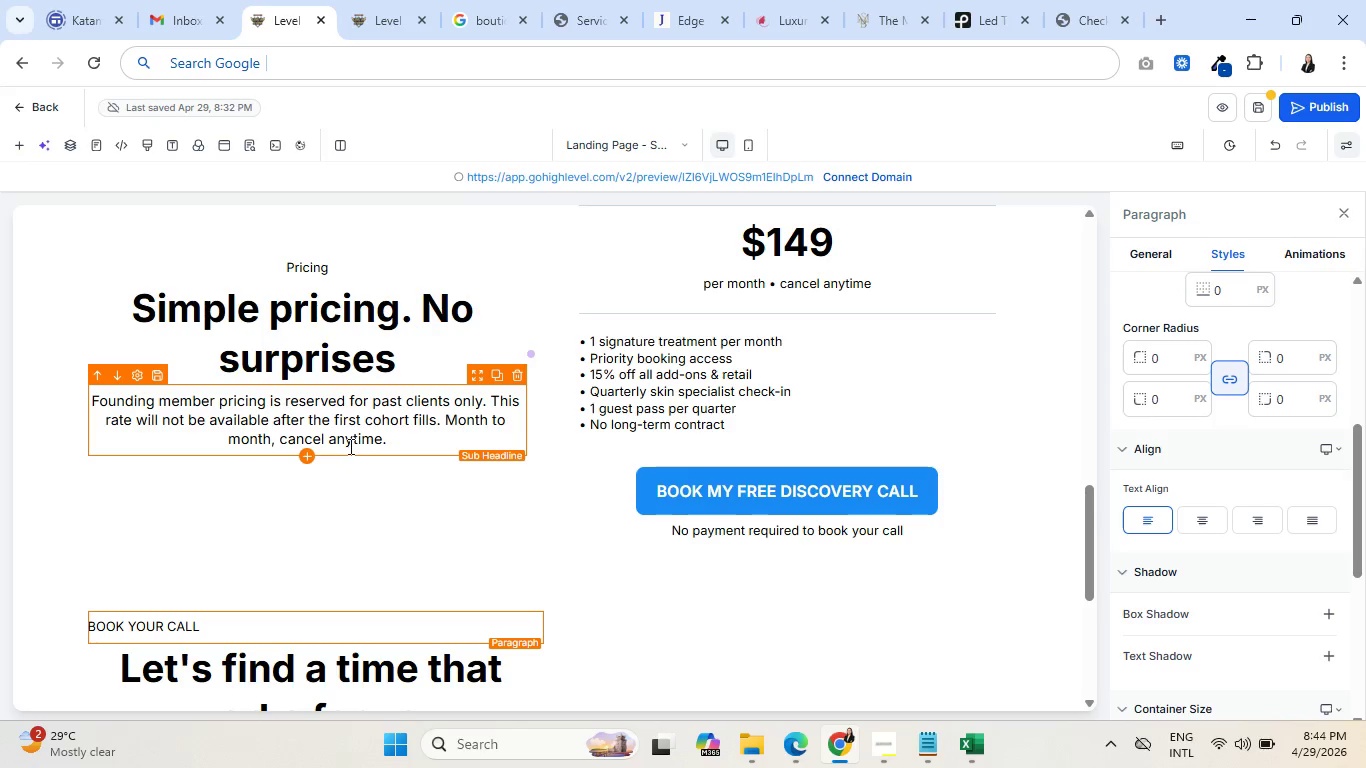 
wait(19.1)
 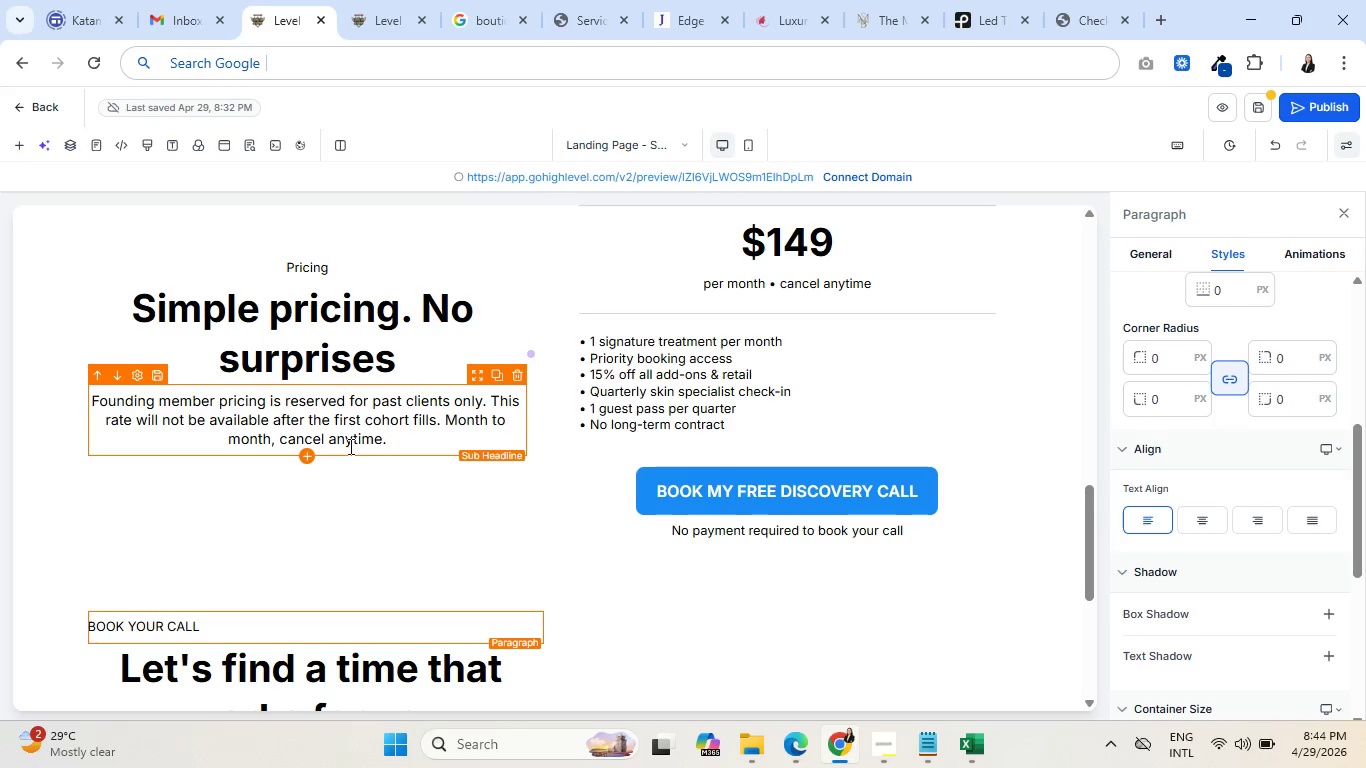 
scroll: coordinate [395, 474], scroll_direction: down, amount: 6.0
 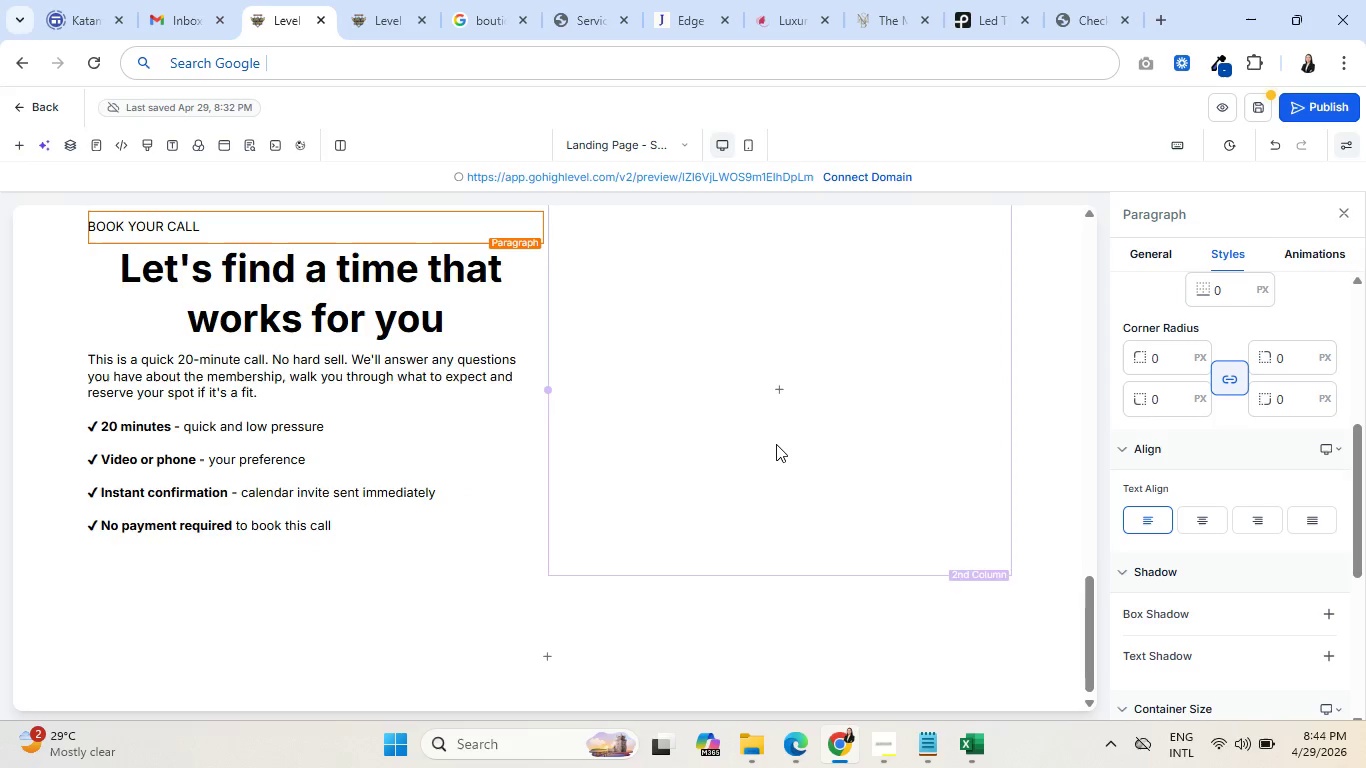 
scroll: coordinate [758, 453], scroll_direction: up, amount: 14.0
 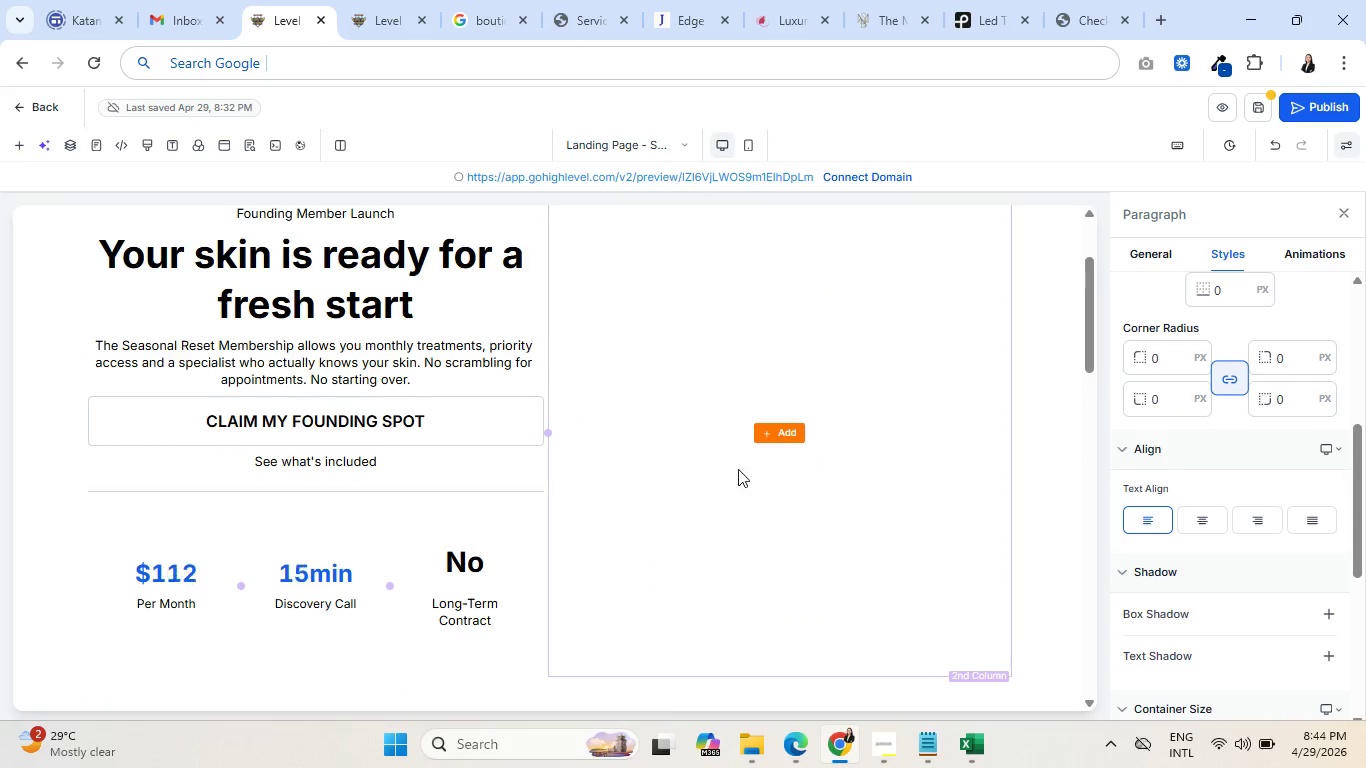 
scroll: coordinate [705, 499], scroll_direction: down, amount: 2.0
 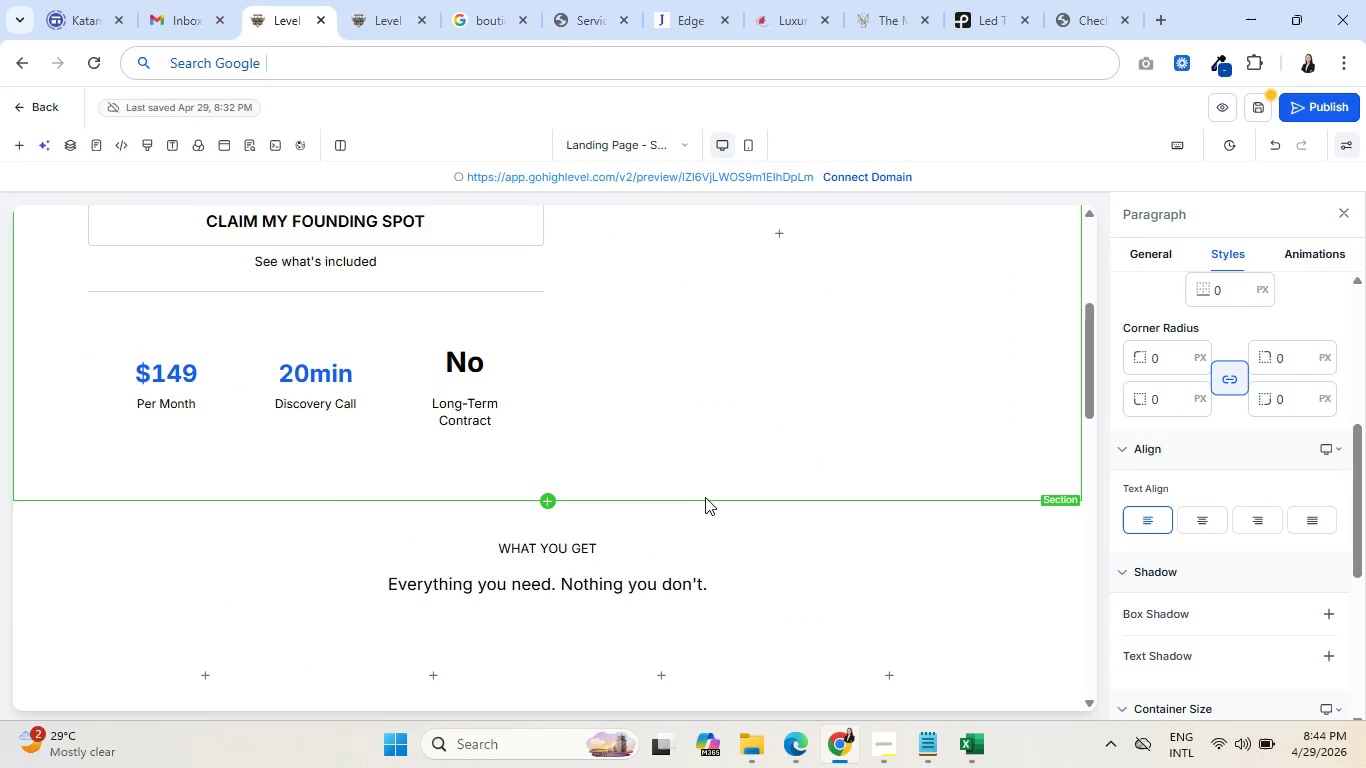 
scroll: coordinate [705, 493], scroll_direction: up, amount: 3.0
 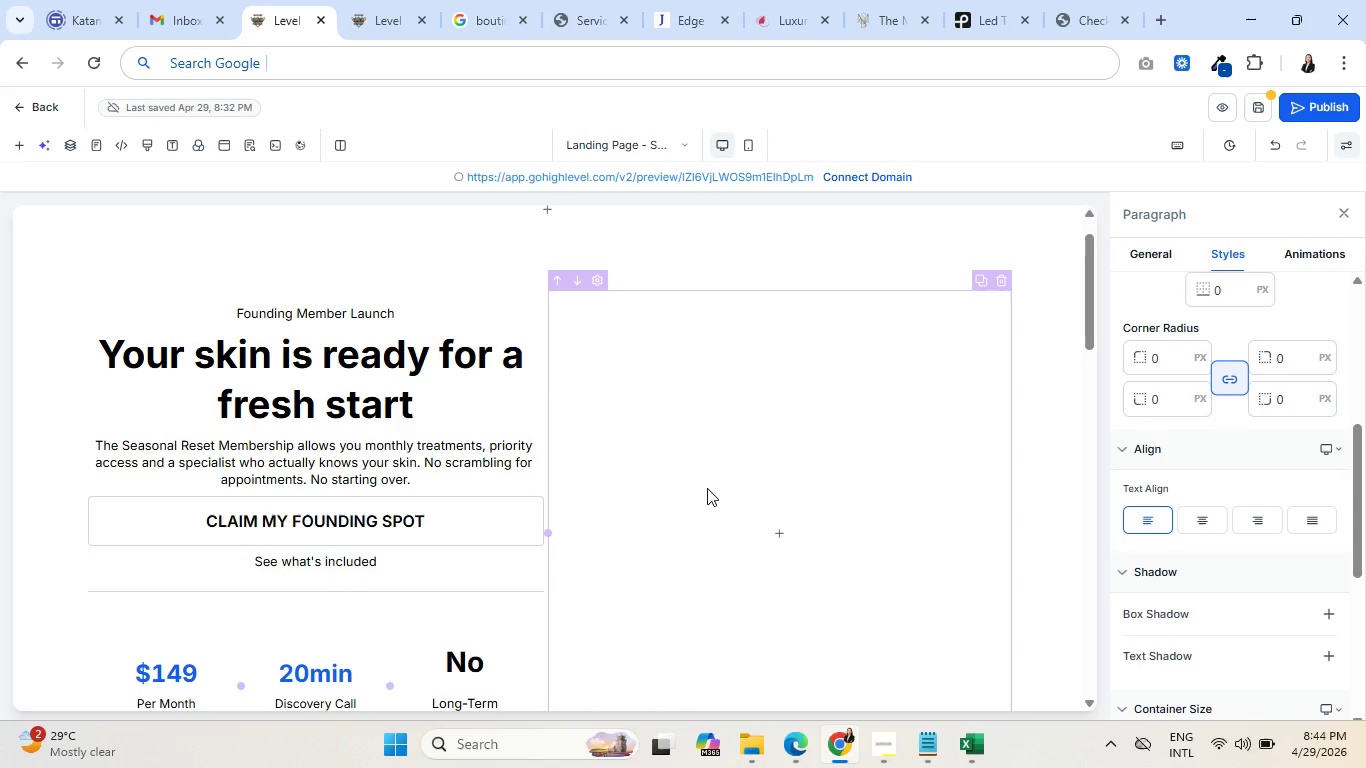 
wait(10.74)
 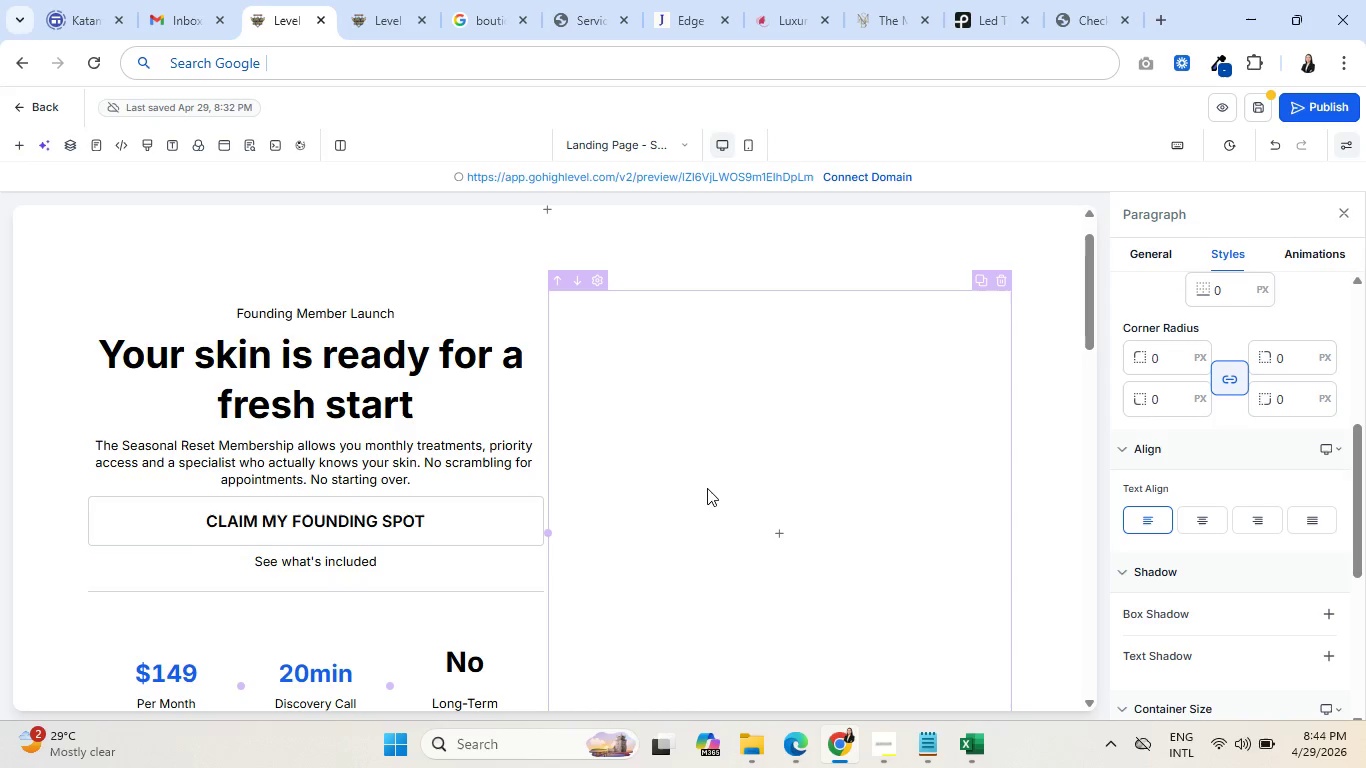 
scroll: coordinate [704, 472], scroll_direction: down, amount: 2.0
 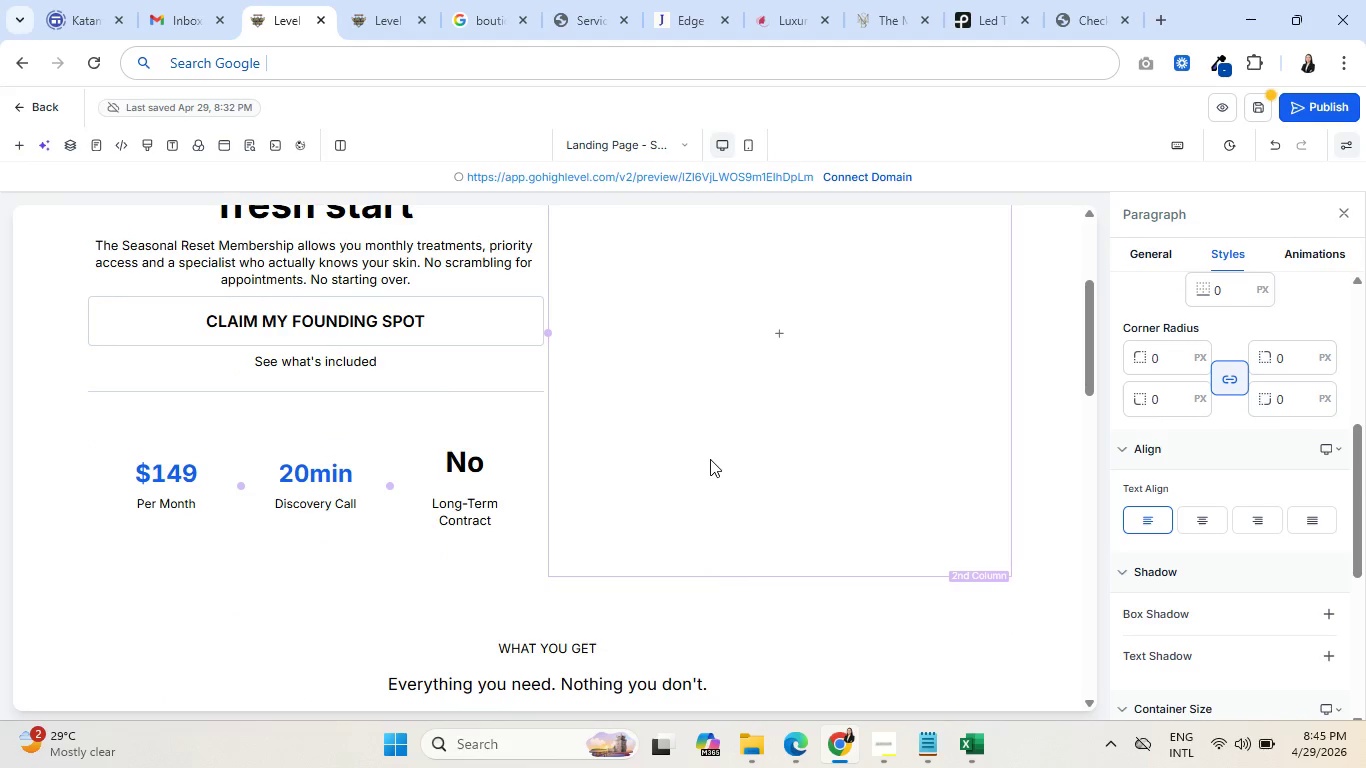 
scroll: coordinate [736, 463], scroll_direction: up, amount: 3.0
 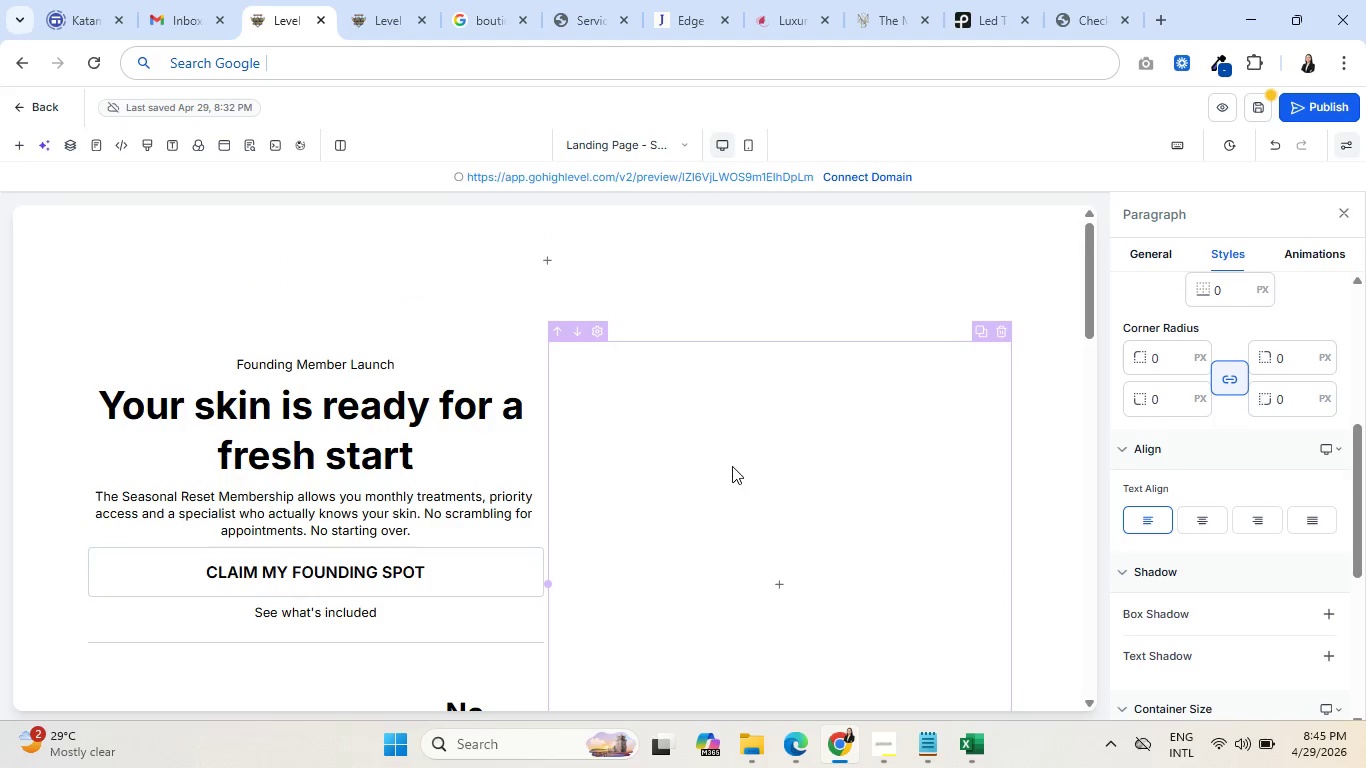 
scroll: coordinate [638, 526], scroll_direction: down, amount: 19.0
 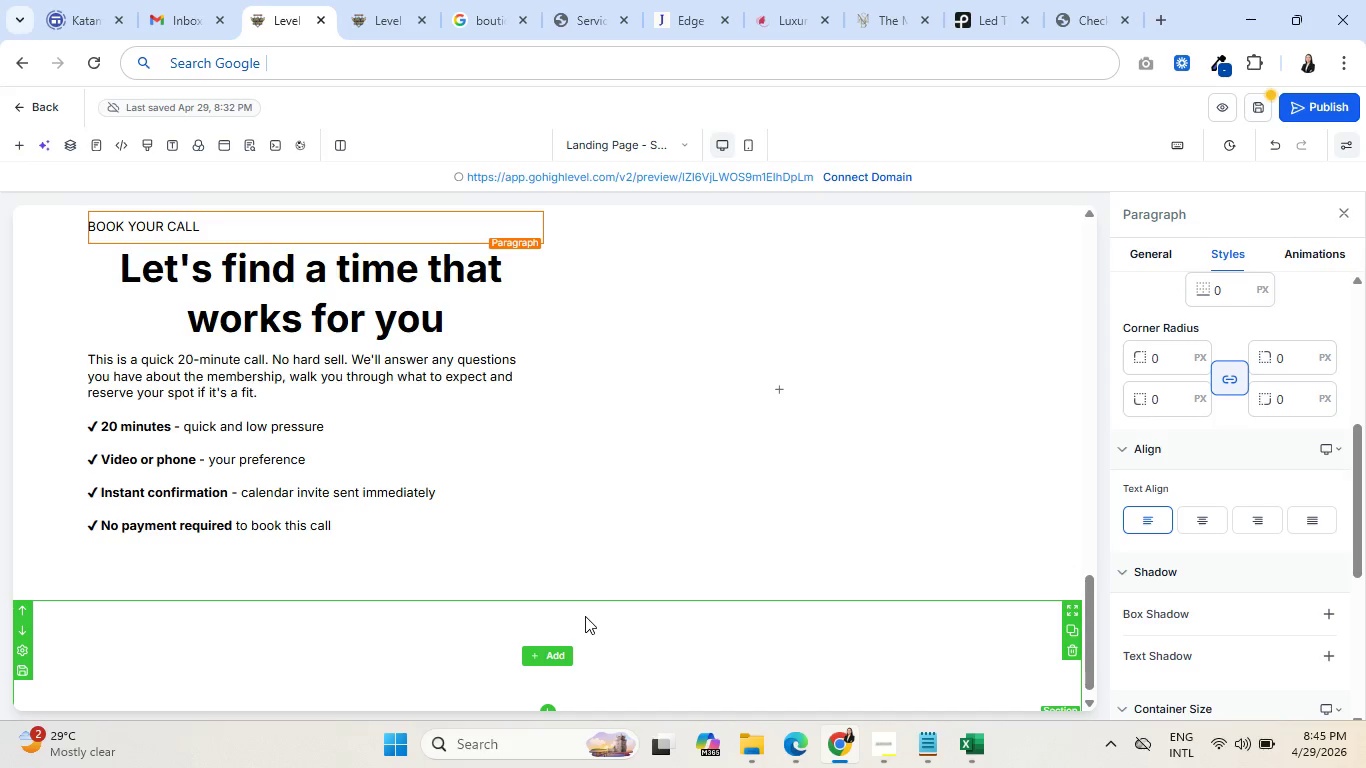 
wait(7.46)
 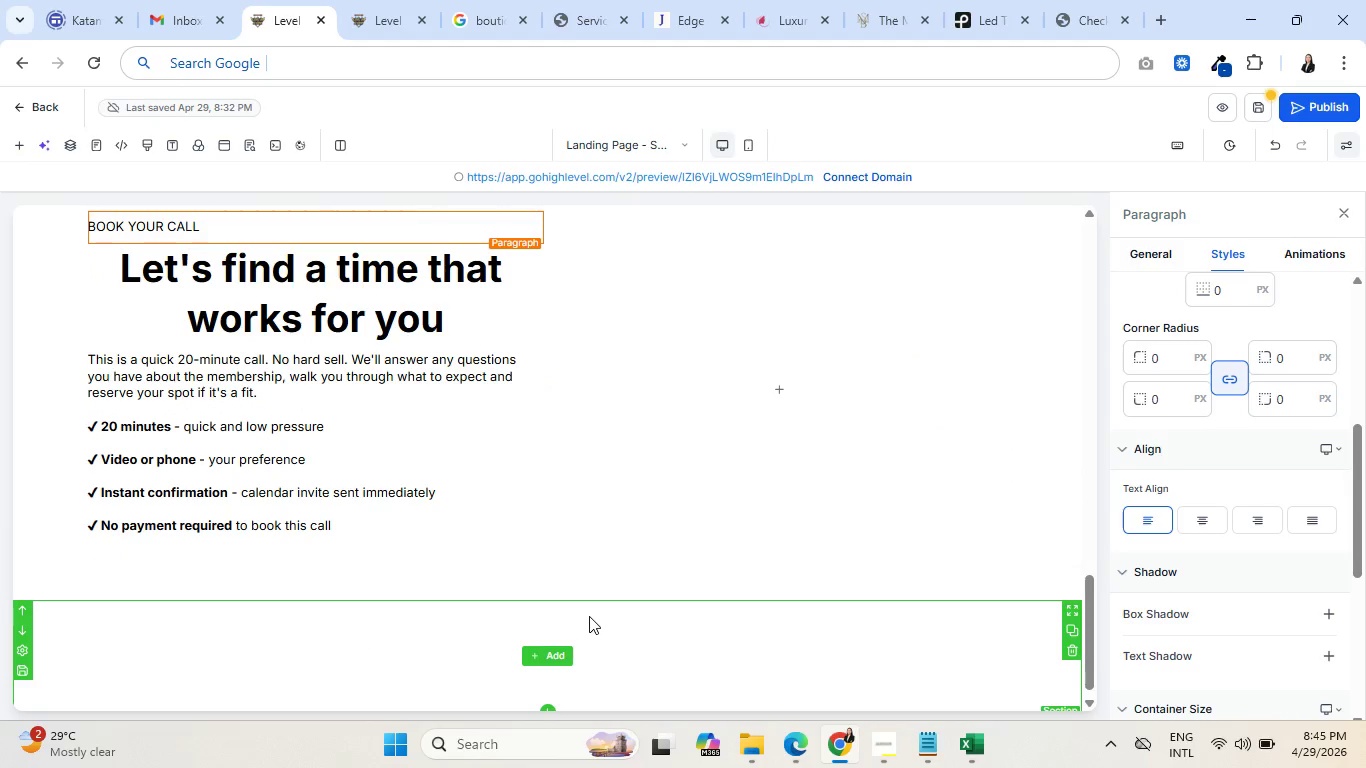 
left_click([537, 648])
 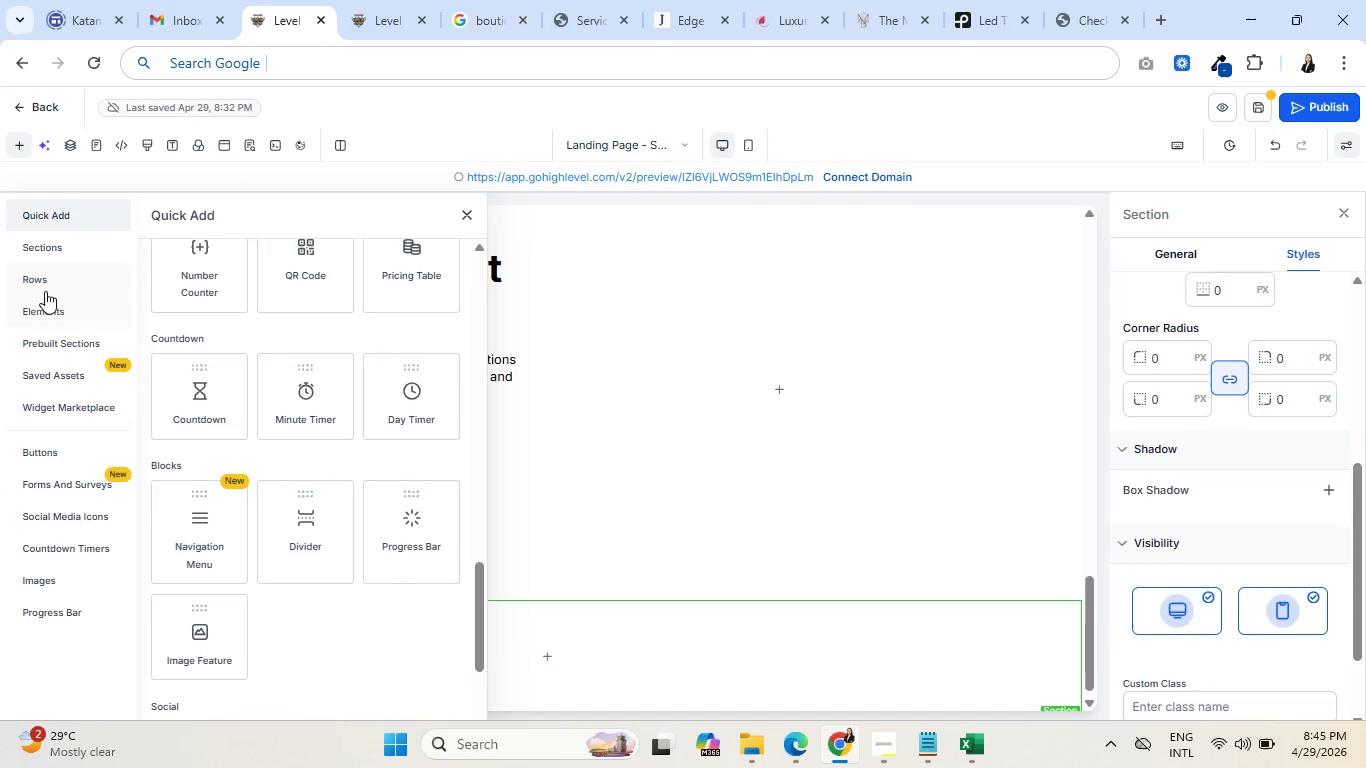 
left_click([66, 350])
 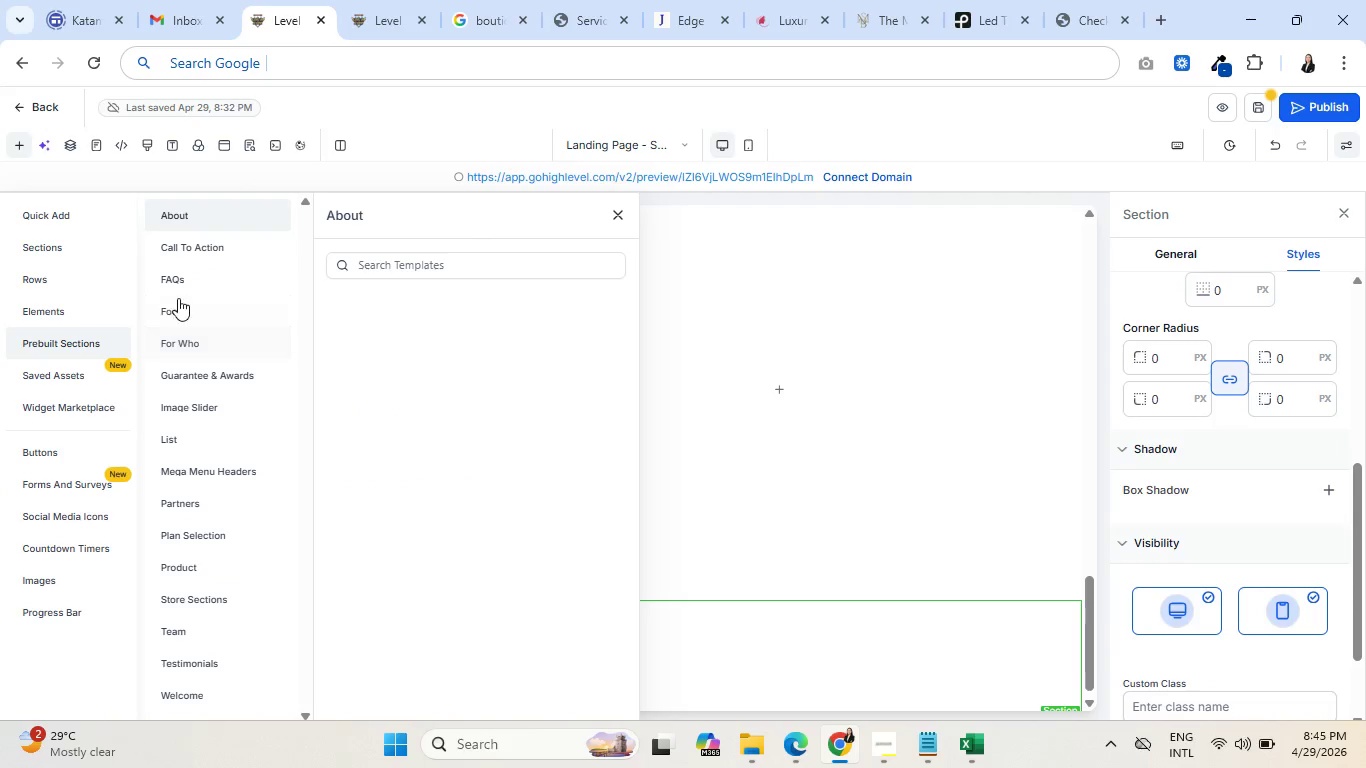 
left_click([184, 280])
 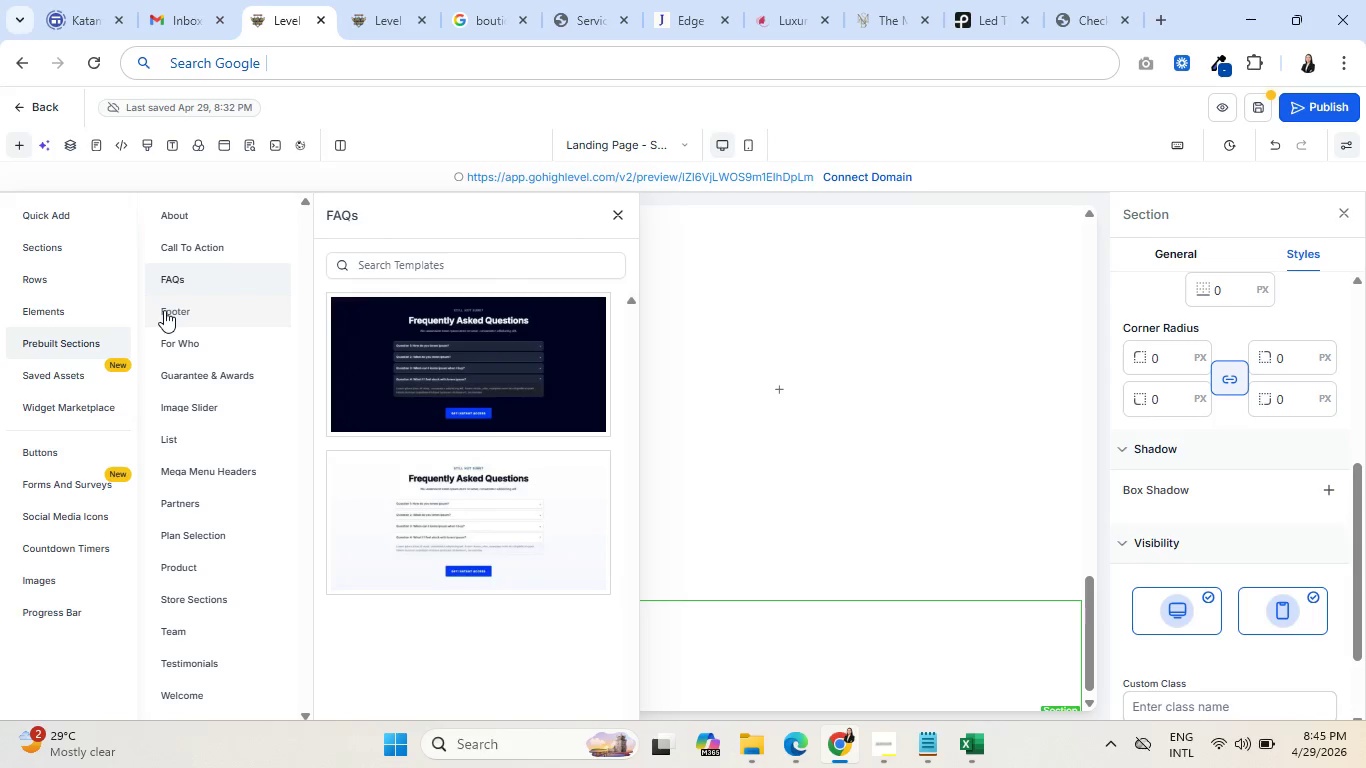 
wait(5.45)
 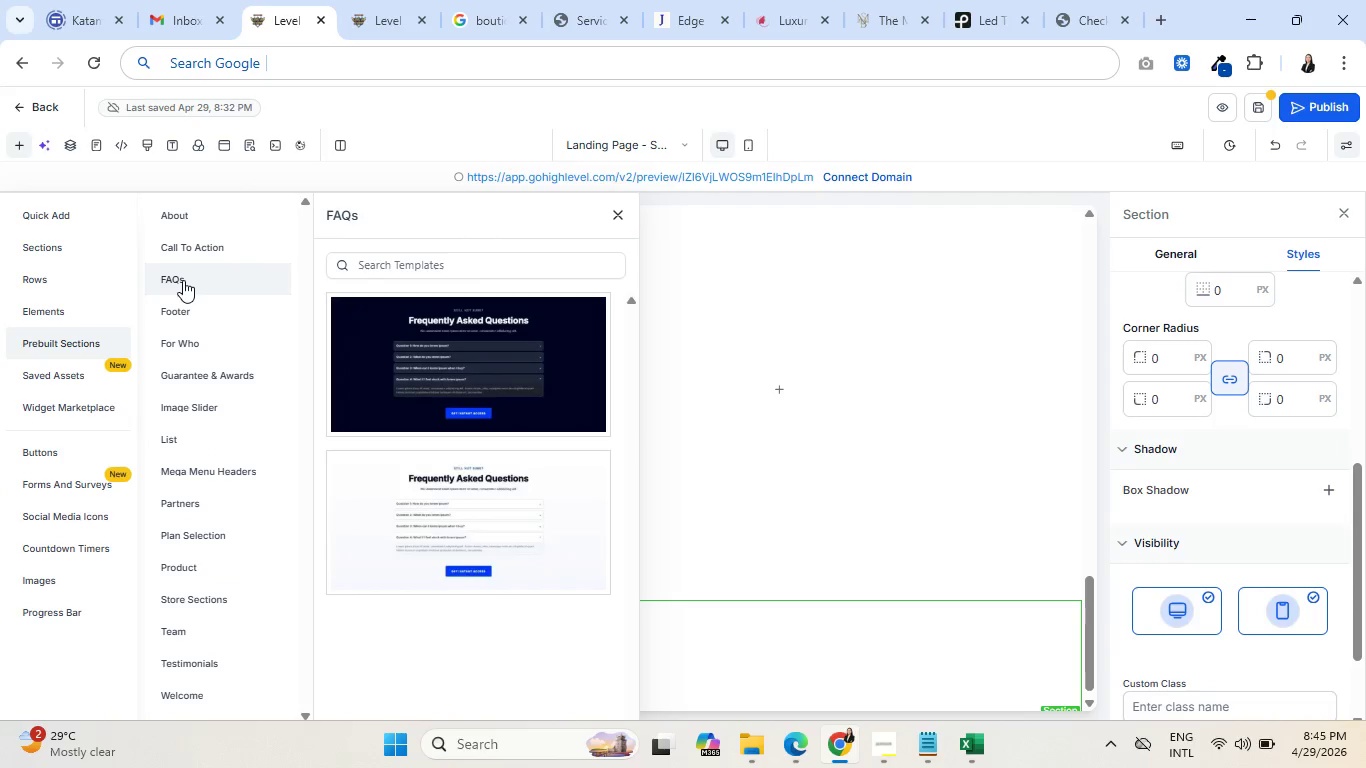 
scroll: coordinate [438, 423], scroll_direction: down, amount: 1.0
 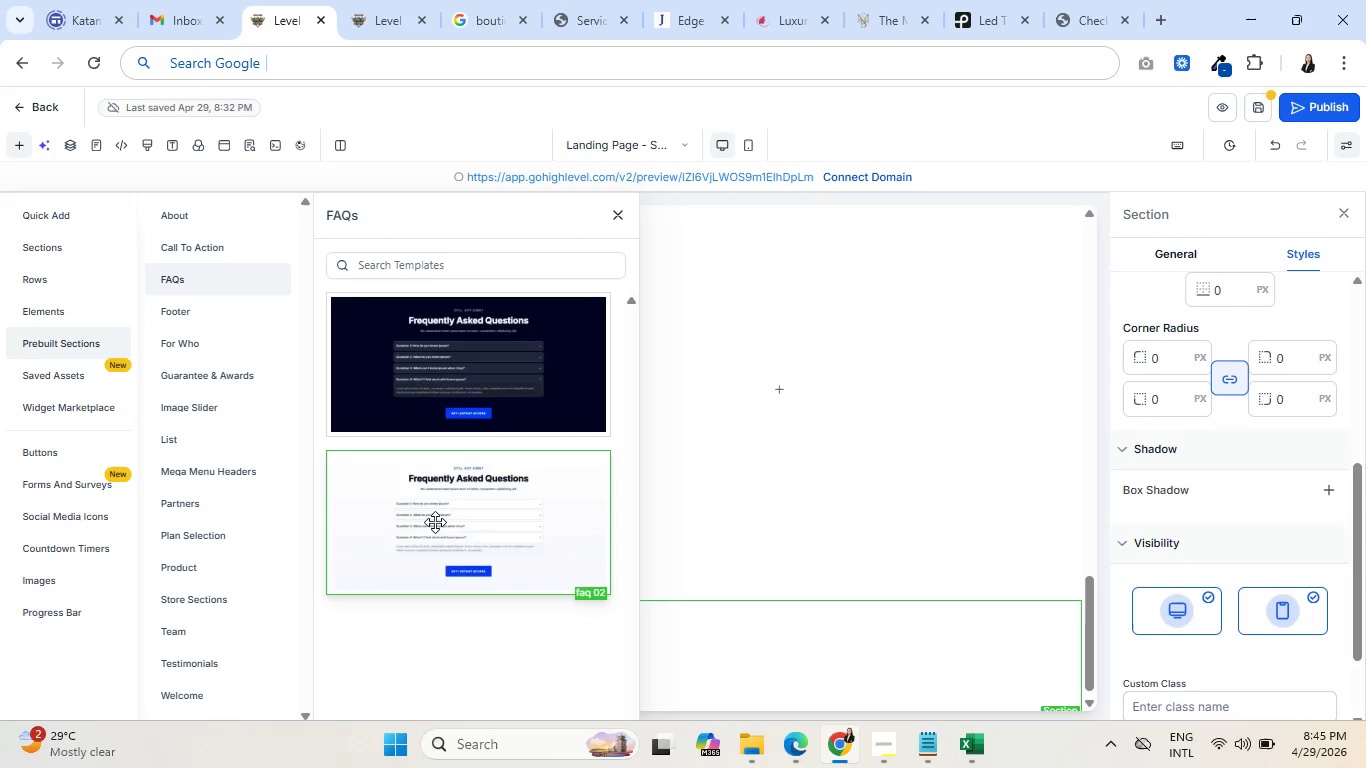 
left_click([435, 522])
 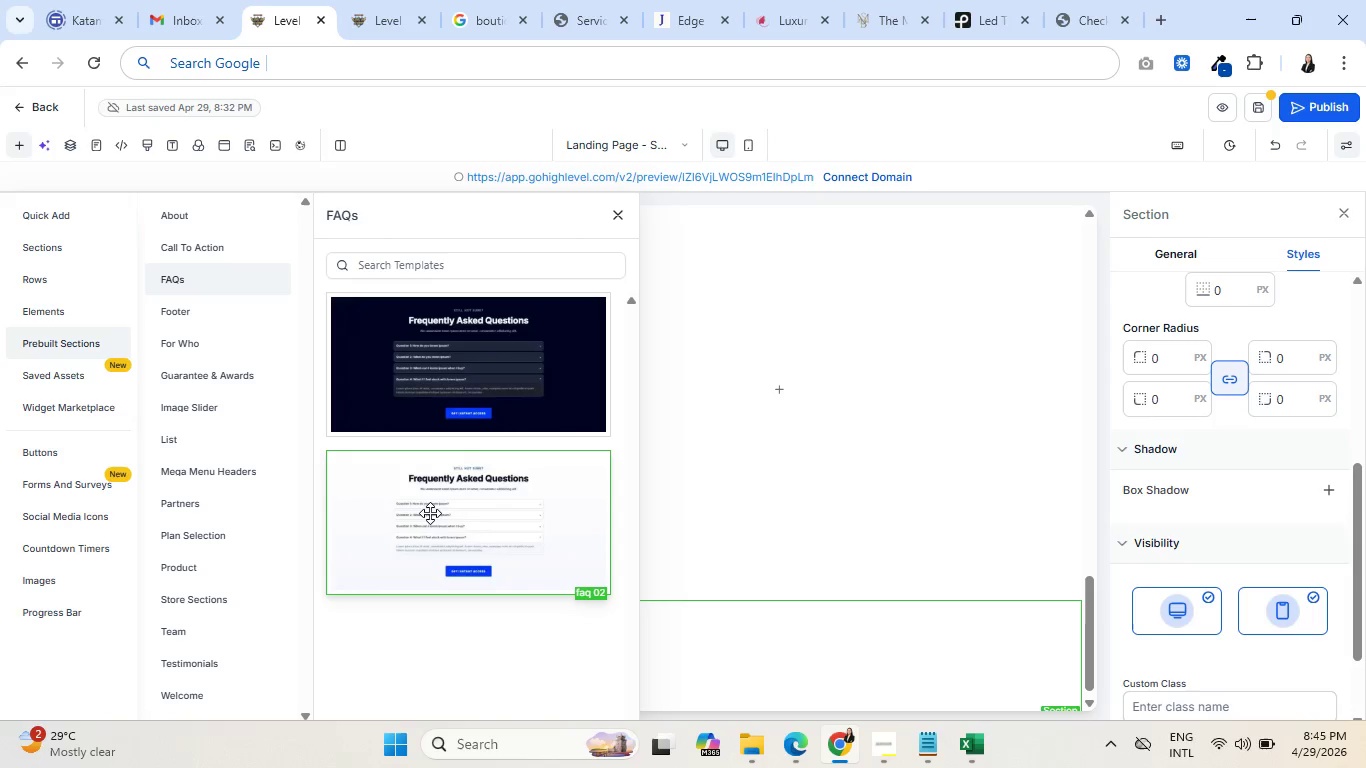 
left_click_drag(start_coordinate=[430, 513], to_coordinate=[718, 646])
 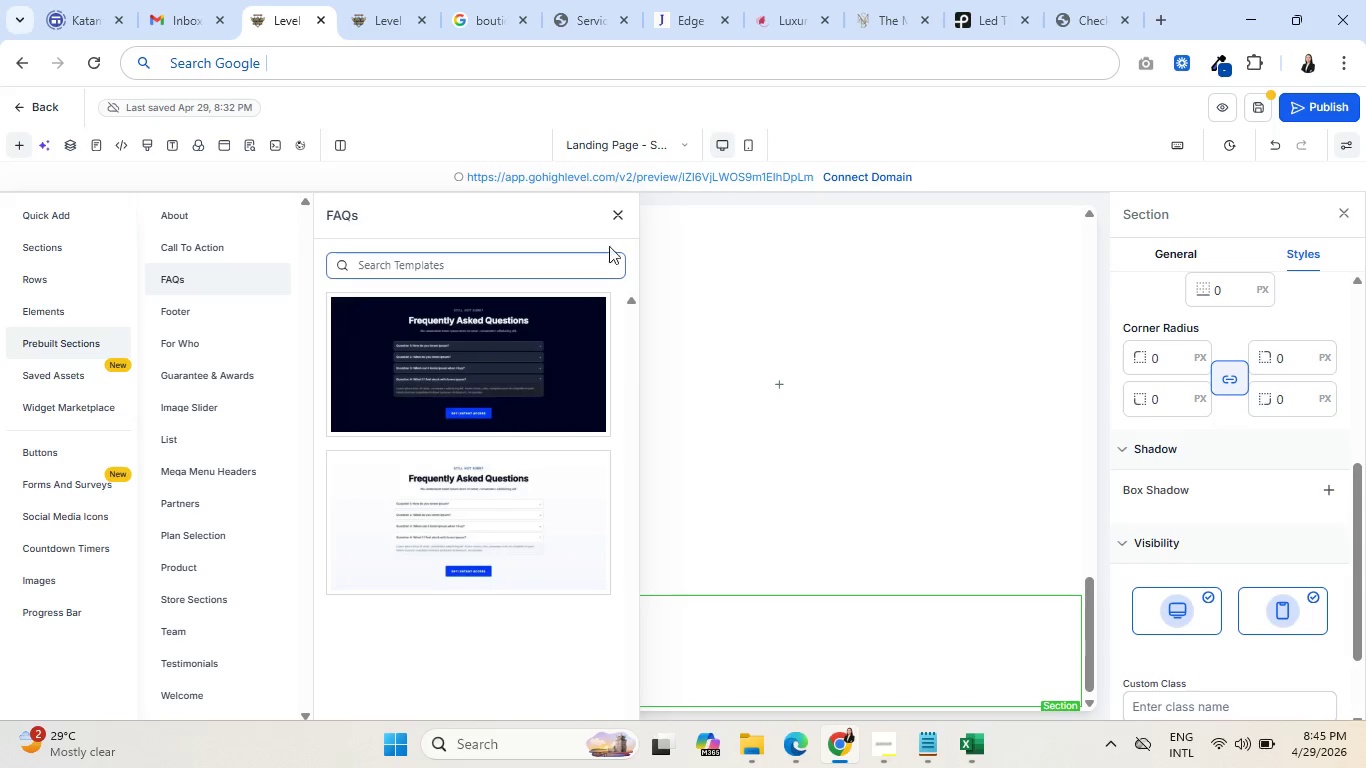 
left_click([620, 216])
 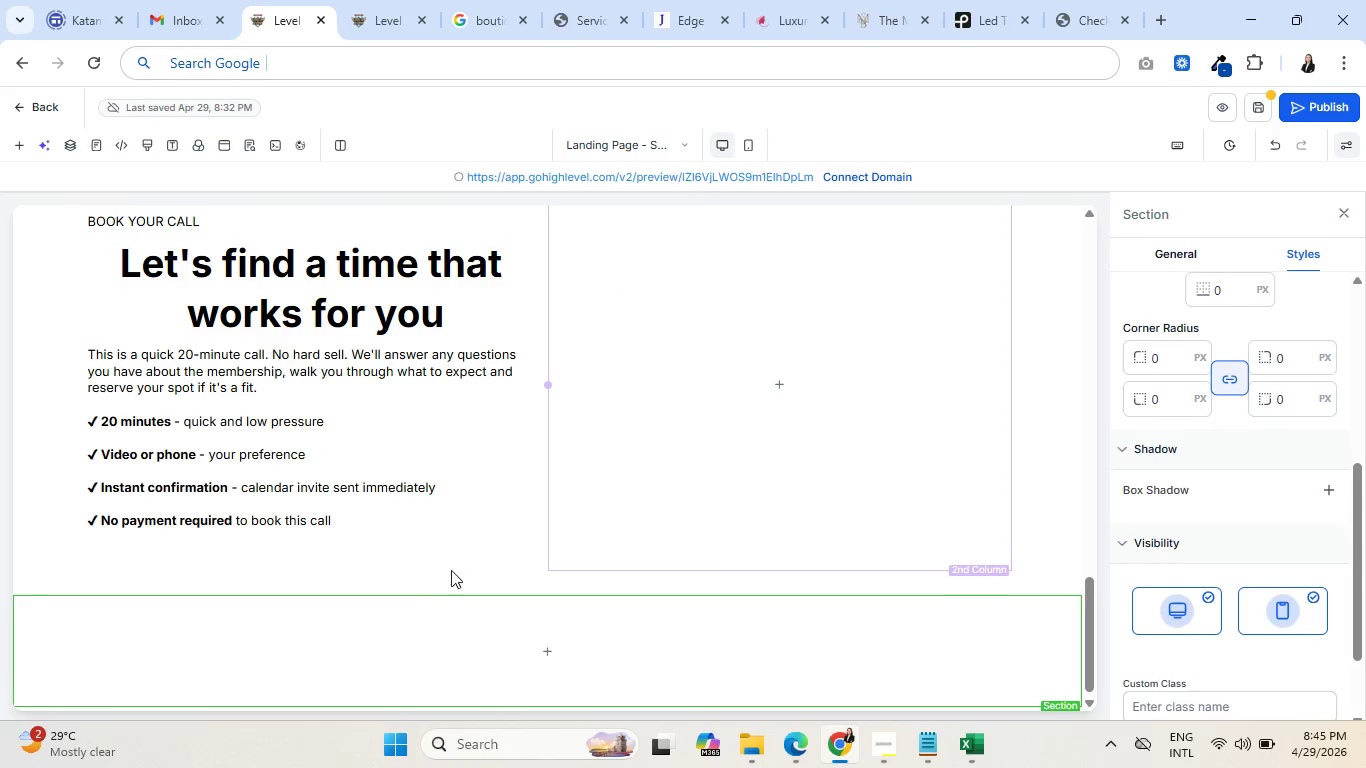 
scroll: coordinate [438, 598], scroll_direction: down, amount: 7.0
 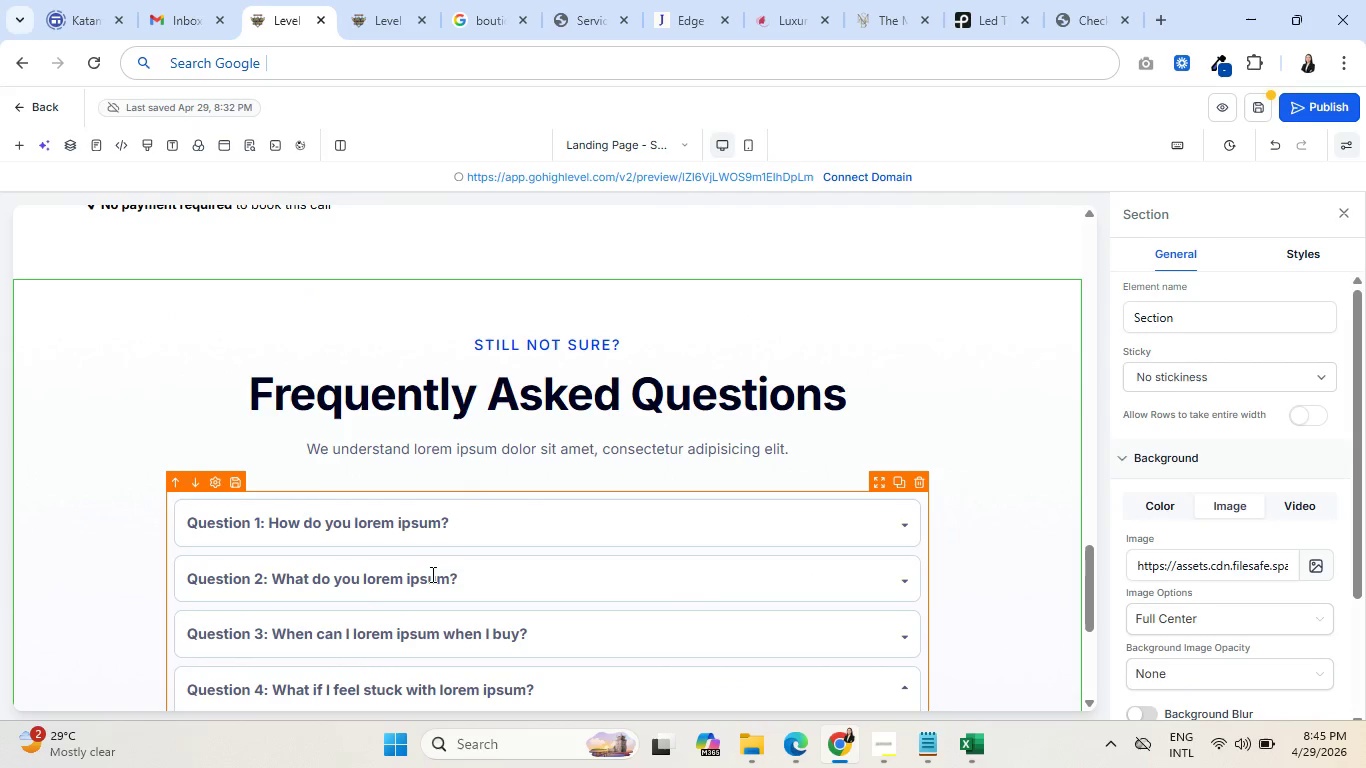 
scroll: coordinate [446, 572], scroll_direction: up, amount: 4.0
 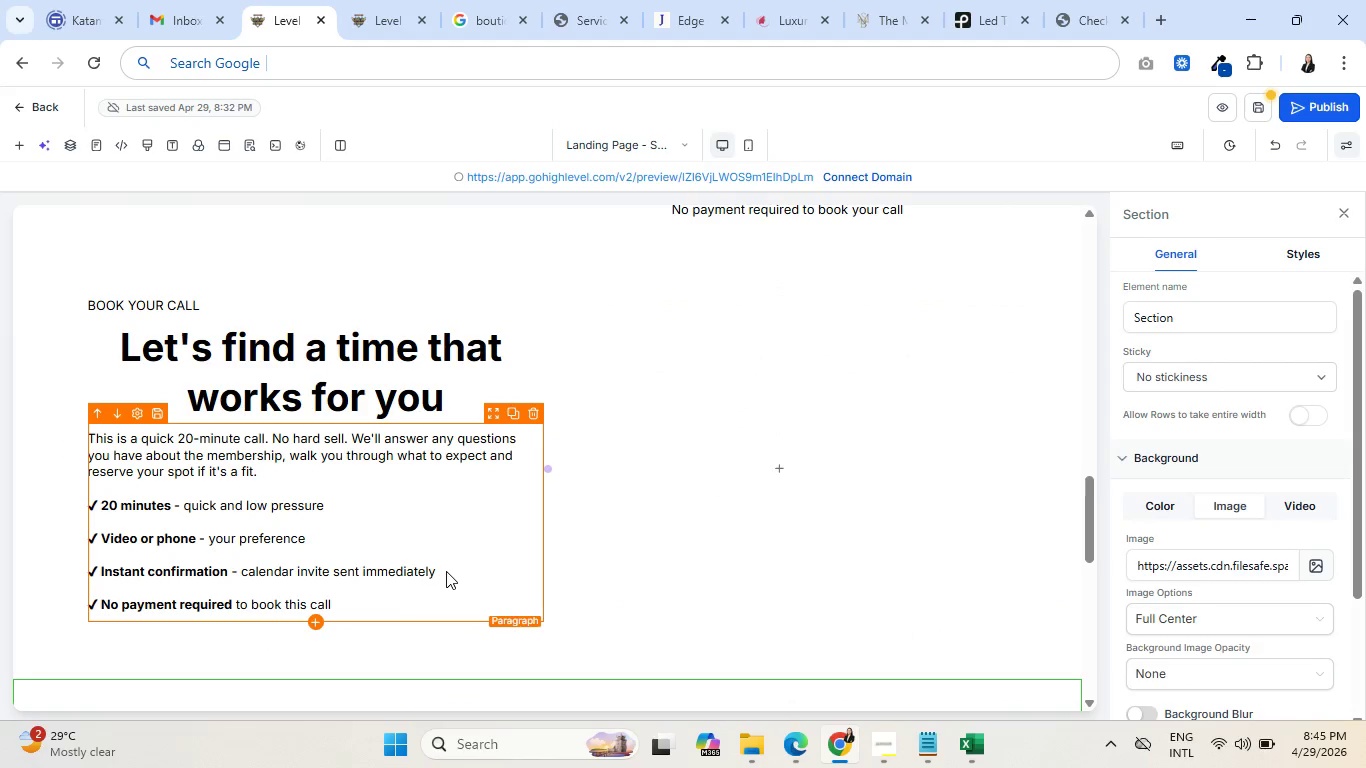 
scroll: coordinate [445, 571], scroll_direction: down, amount: 4.0
 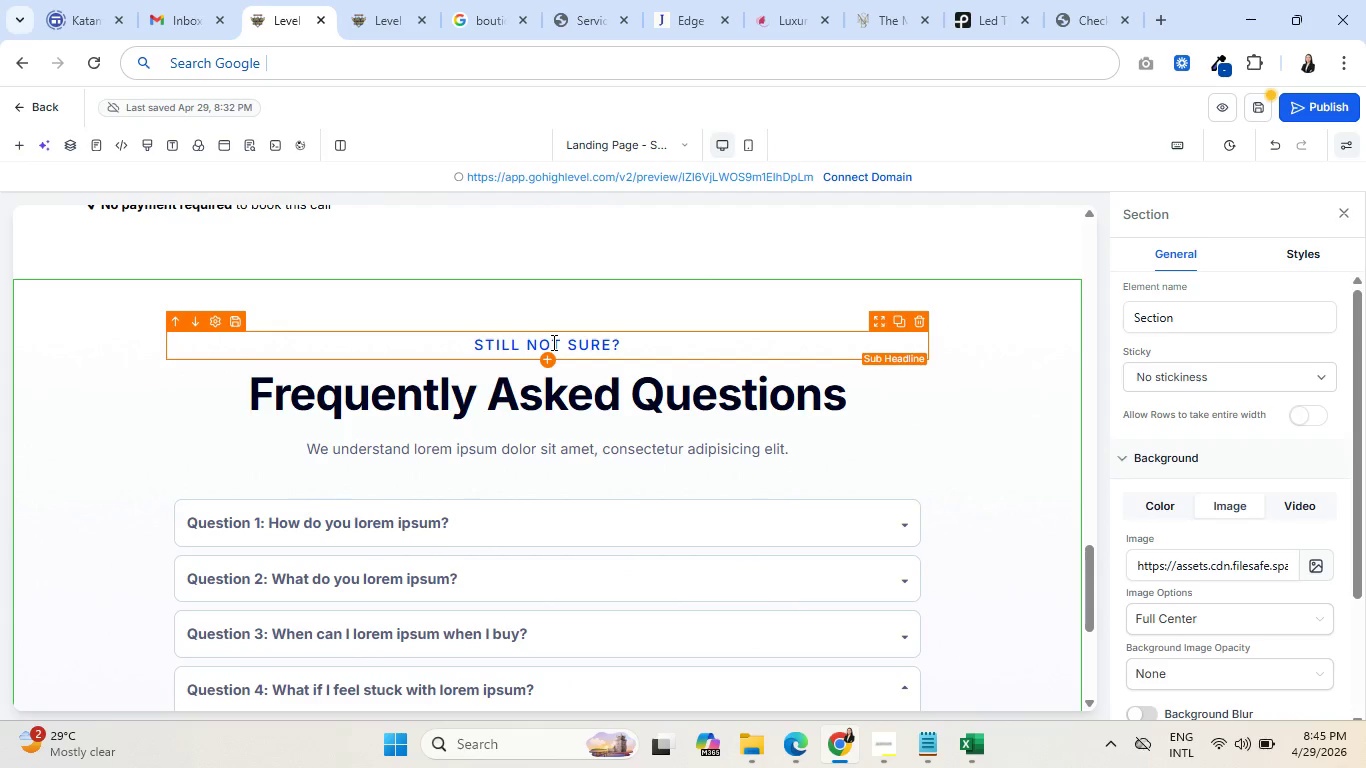 
wait(5.37)
 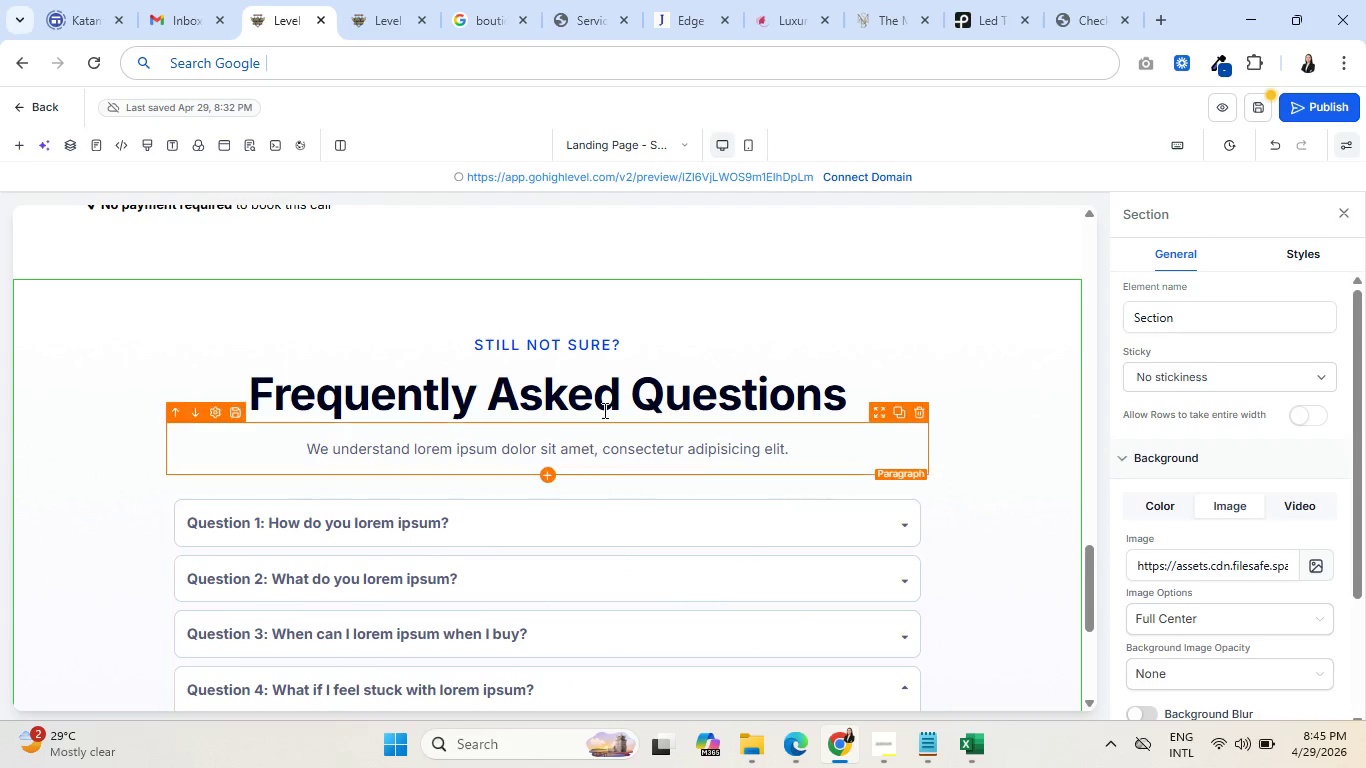 
double_click([545, 391])
 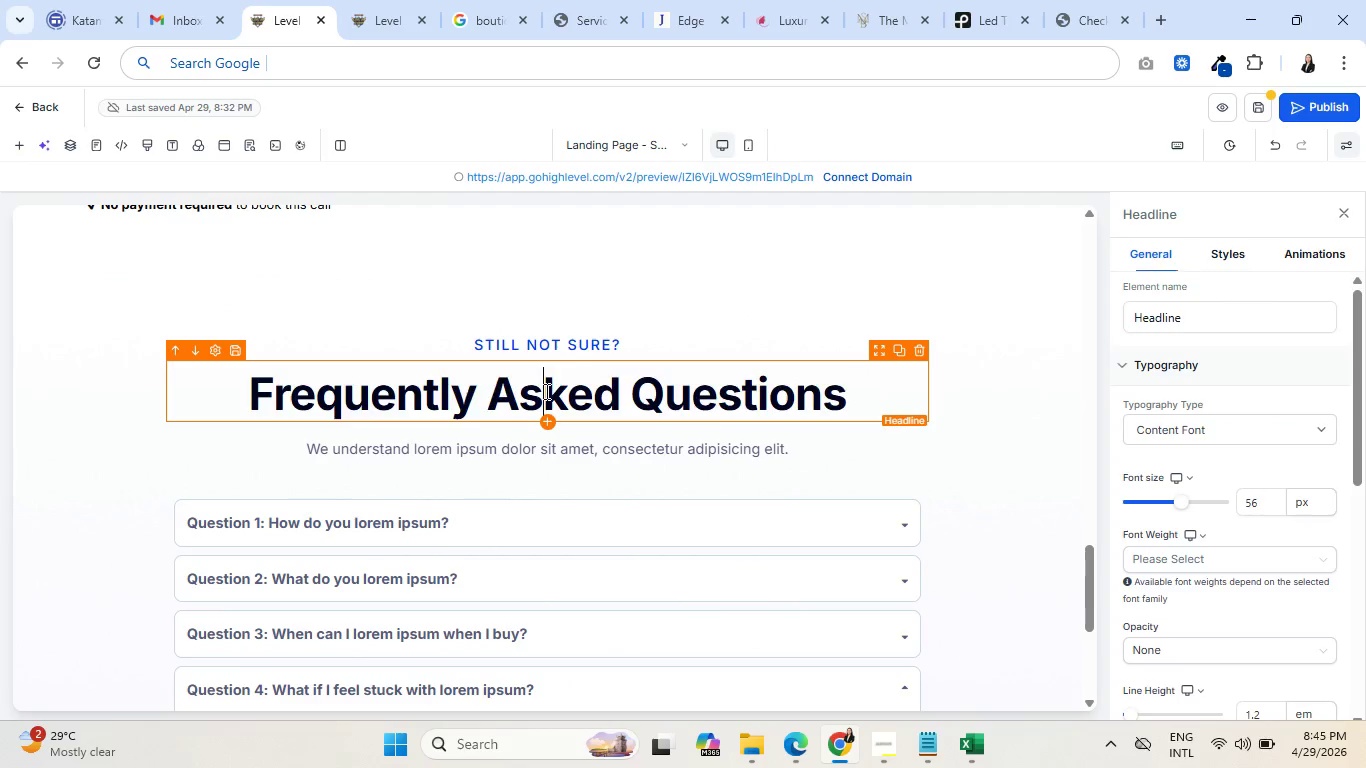 
triple_click([545, 391])
 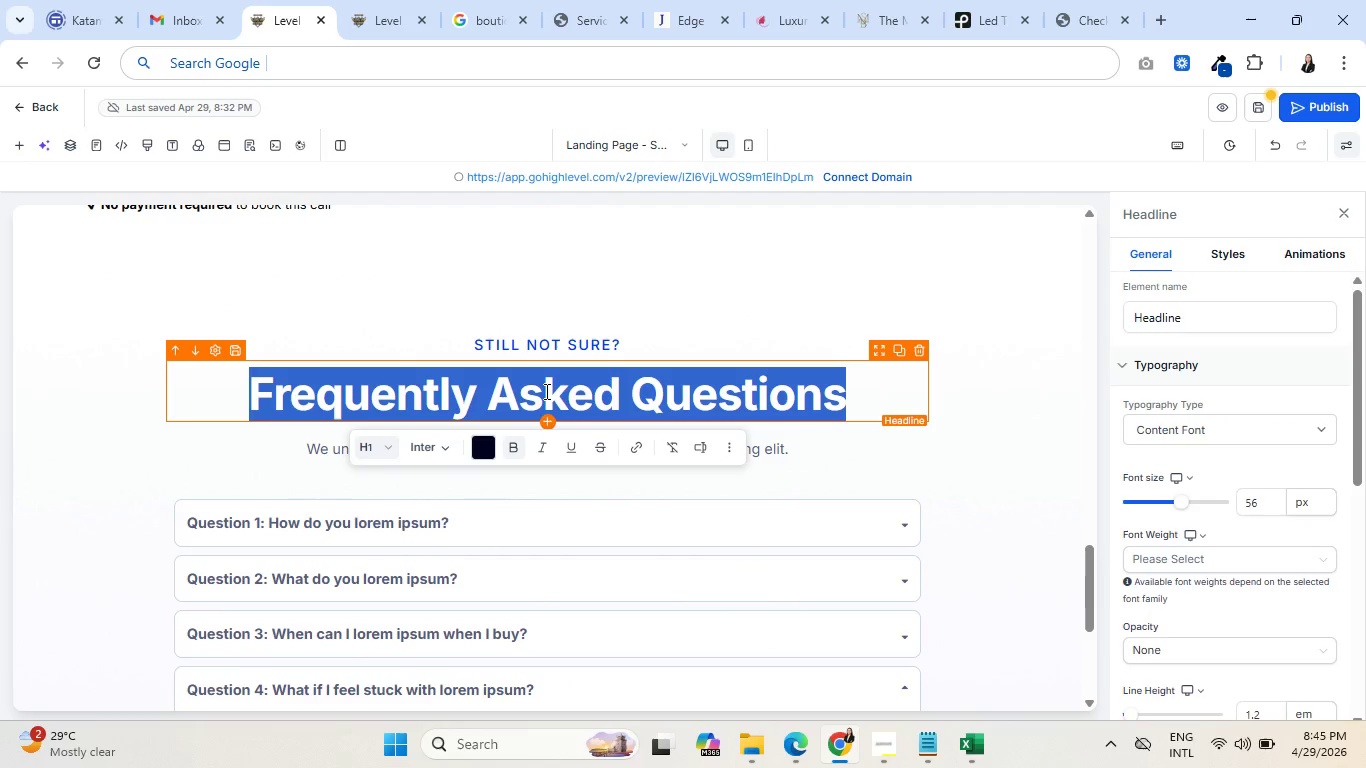 
type(Everything you might be wondering)
 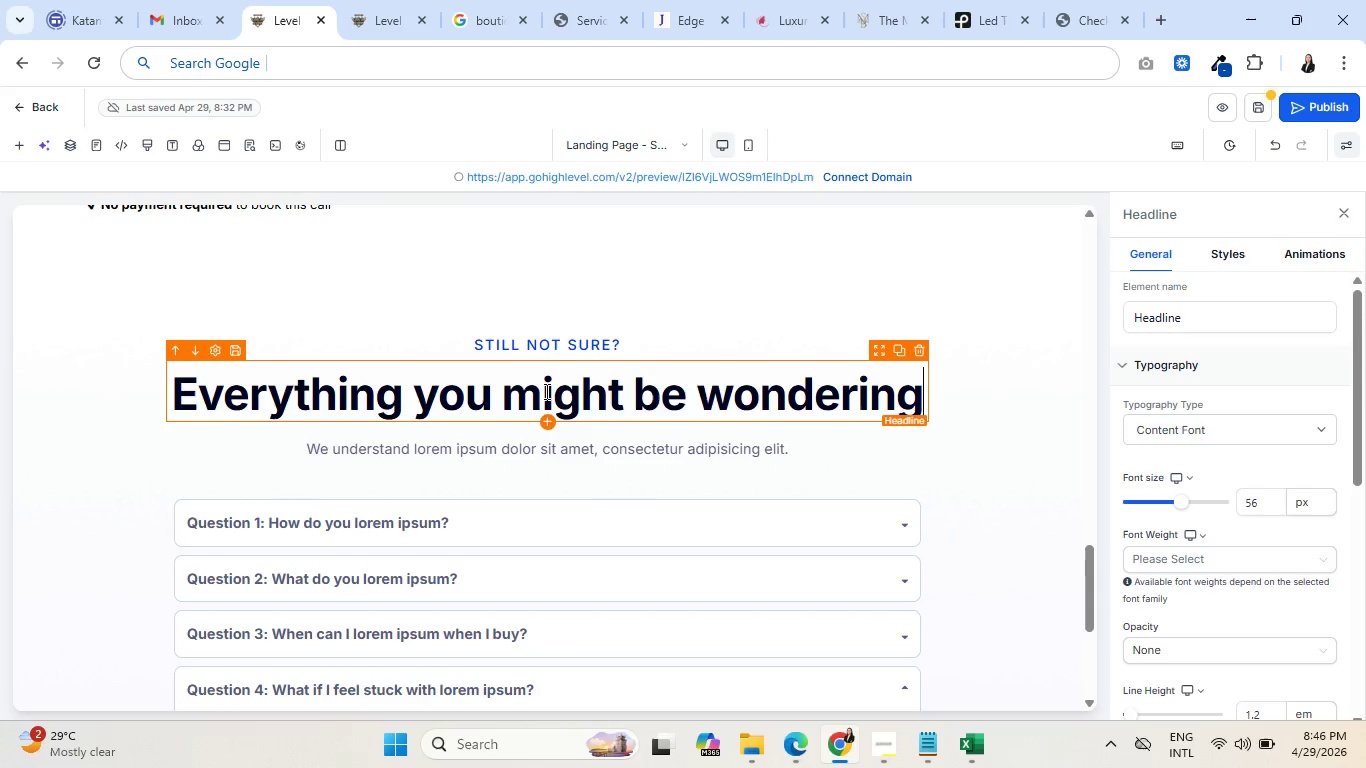 
wait(9.59)
 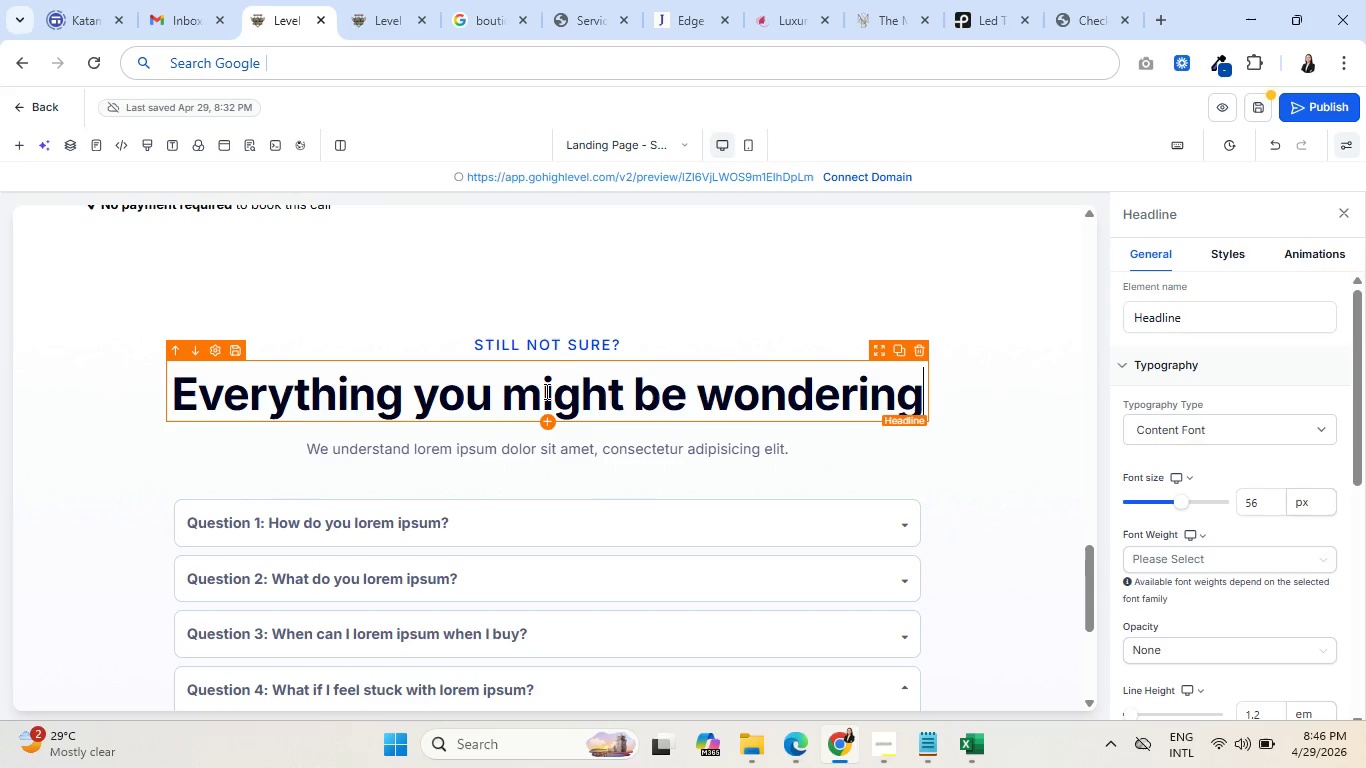 
left_click([353, 519])
 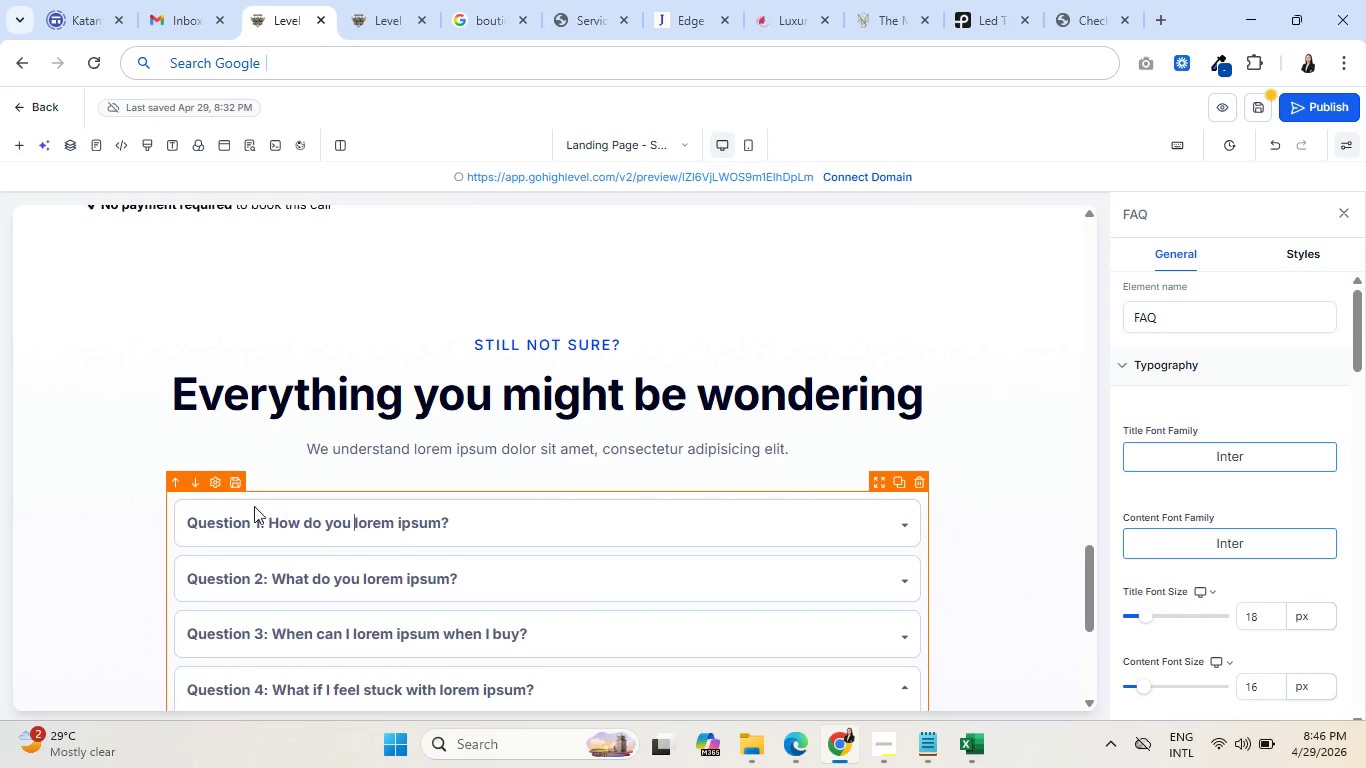 
left_click([211, 479])
 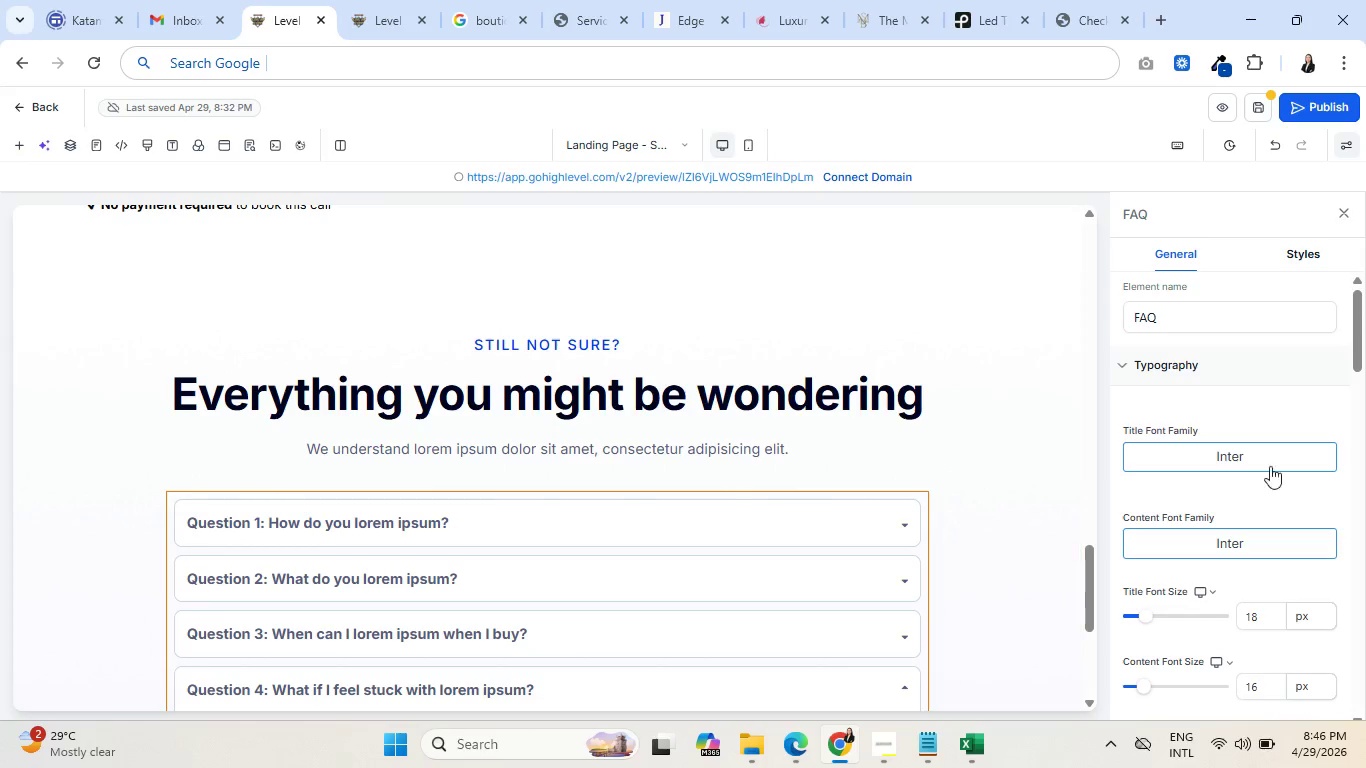 
scroll: coordinate [1244, 484], scroll_direction: down, amount: 7.0
 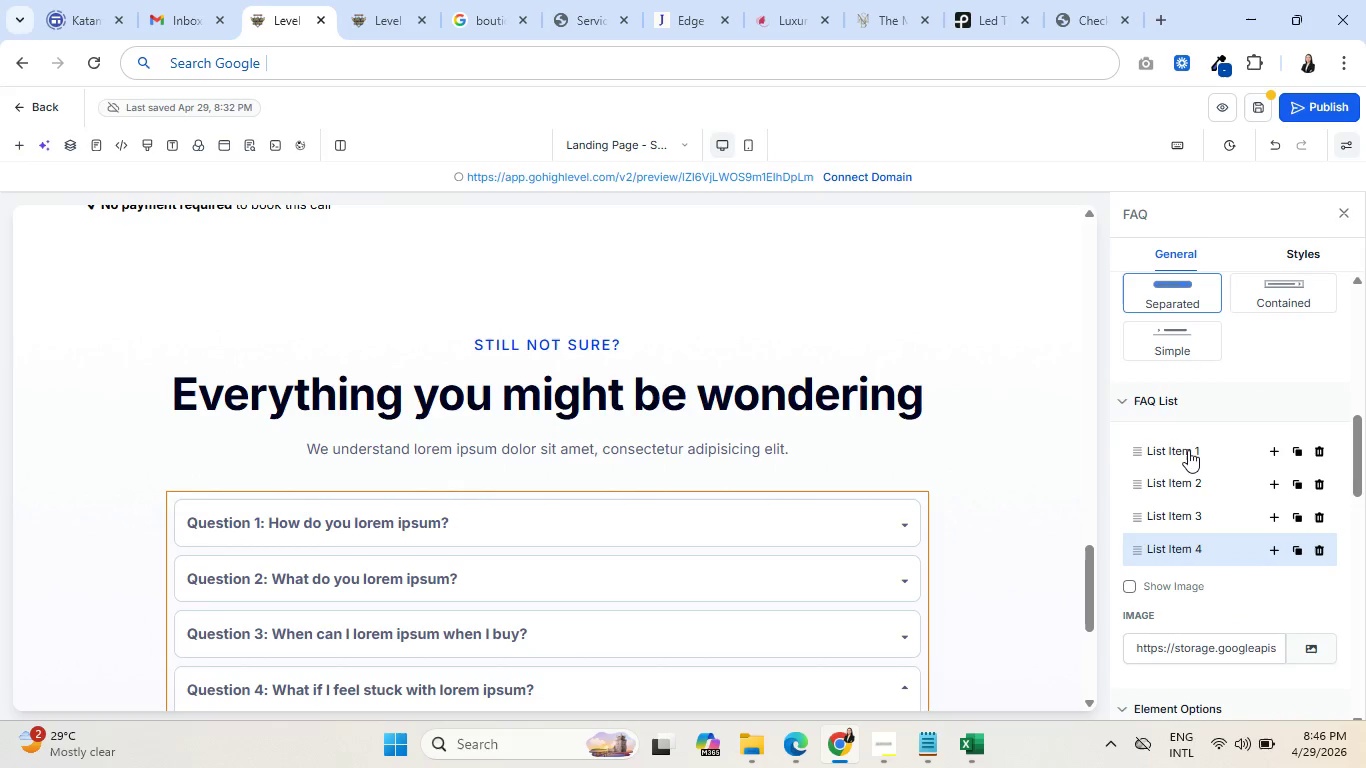 
left_click([1186, 447])
 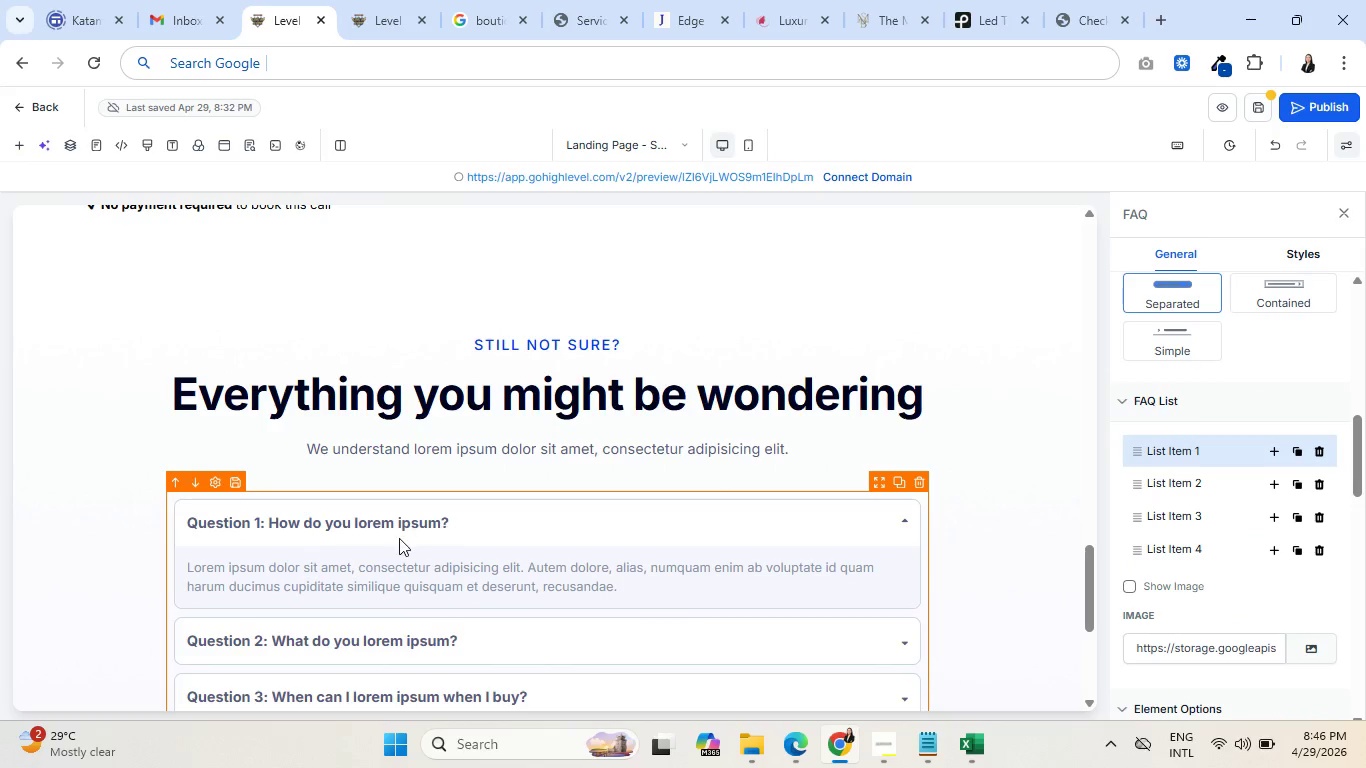 
double_click([383, 524])
 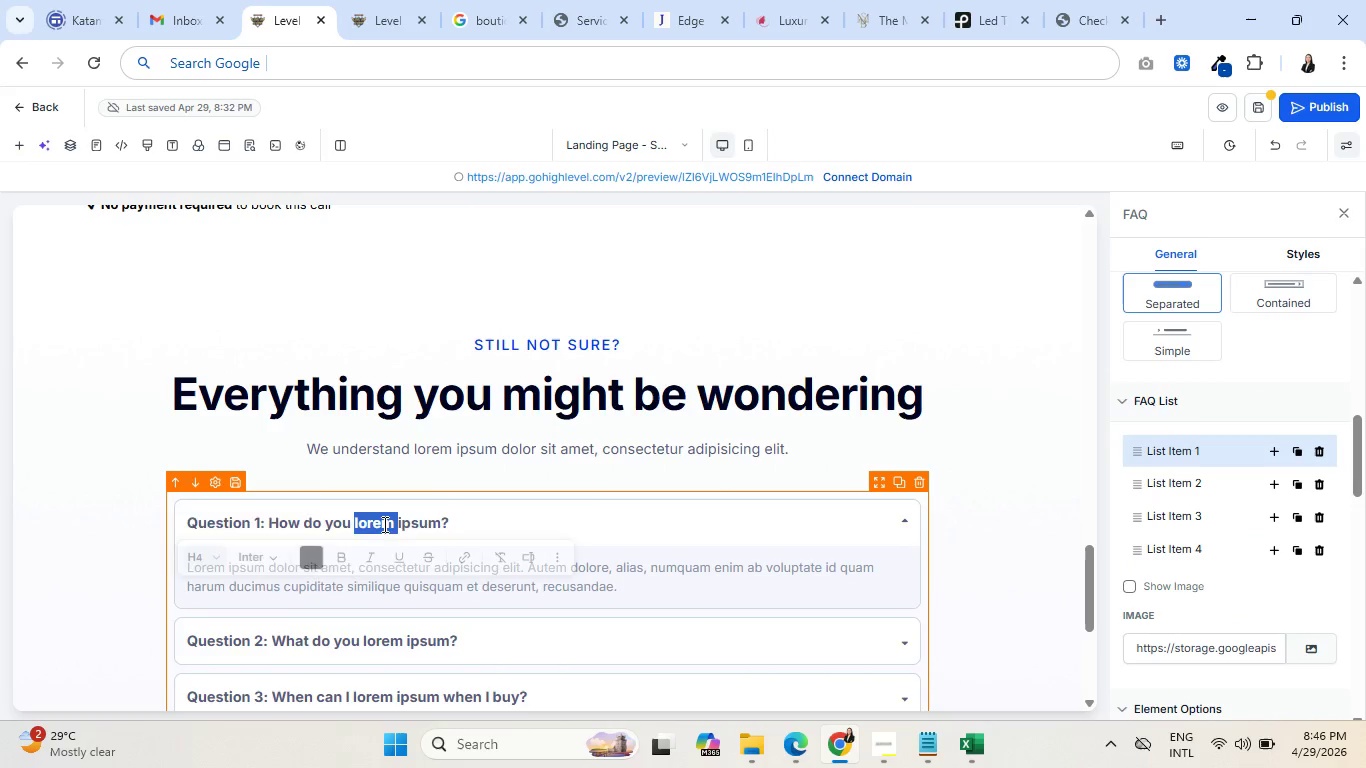 
triple_click([383, 524])
 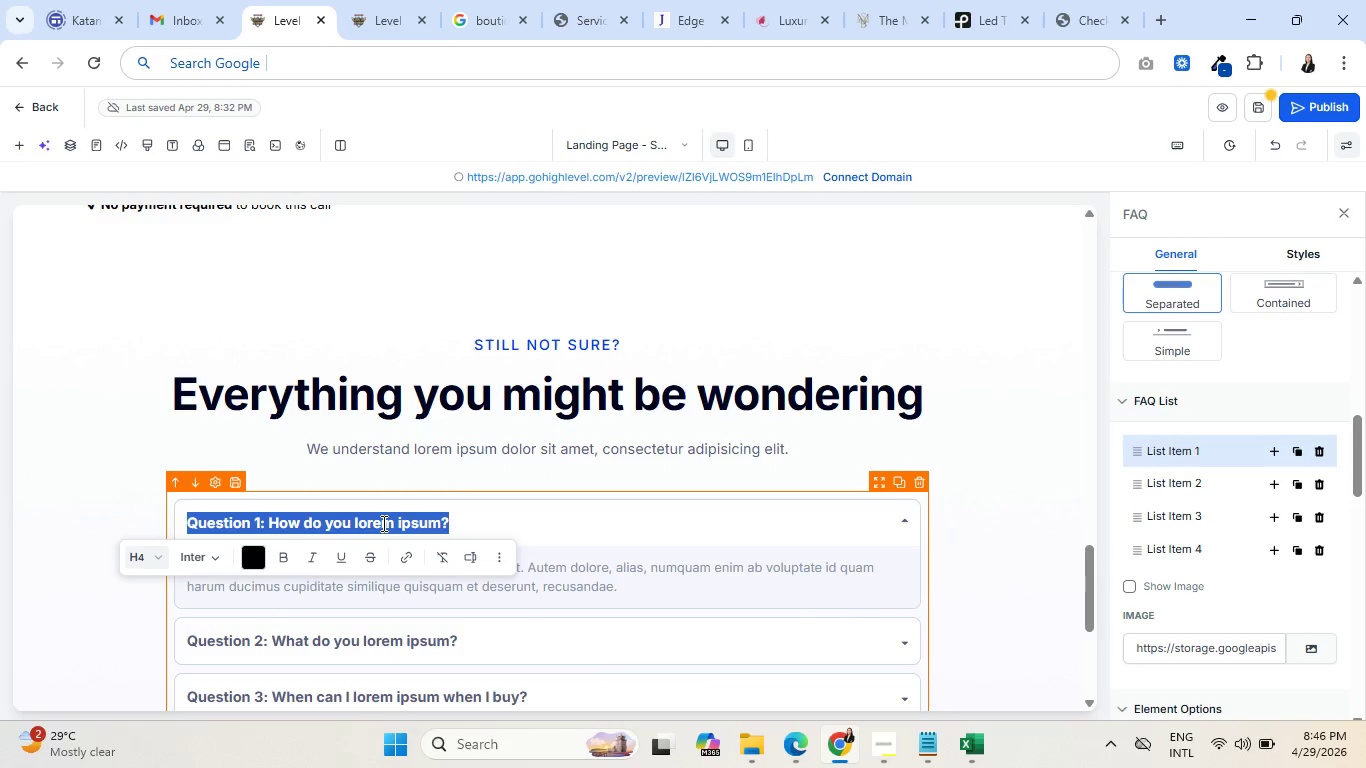 
type(Is thr)
key(Backspace)
type(ere a long )
key(Backspace)
type(-term)
 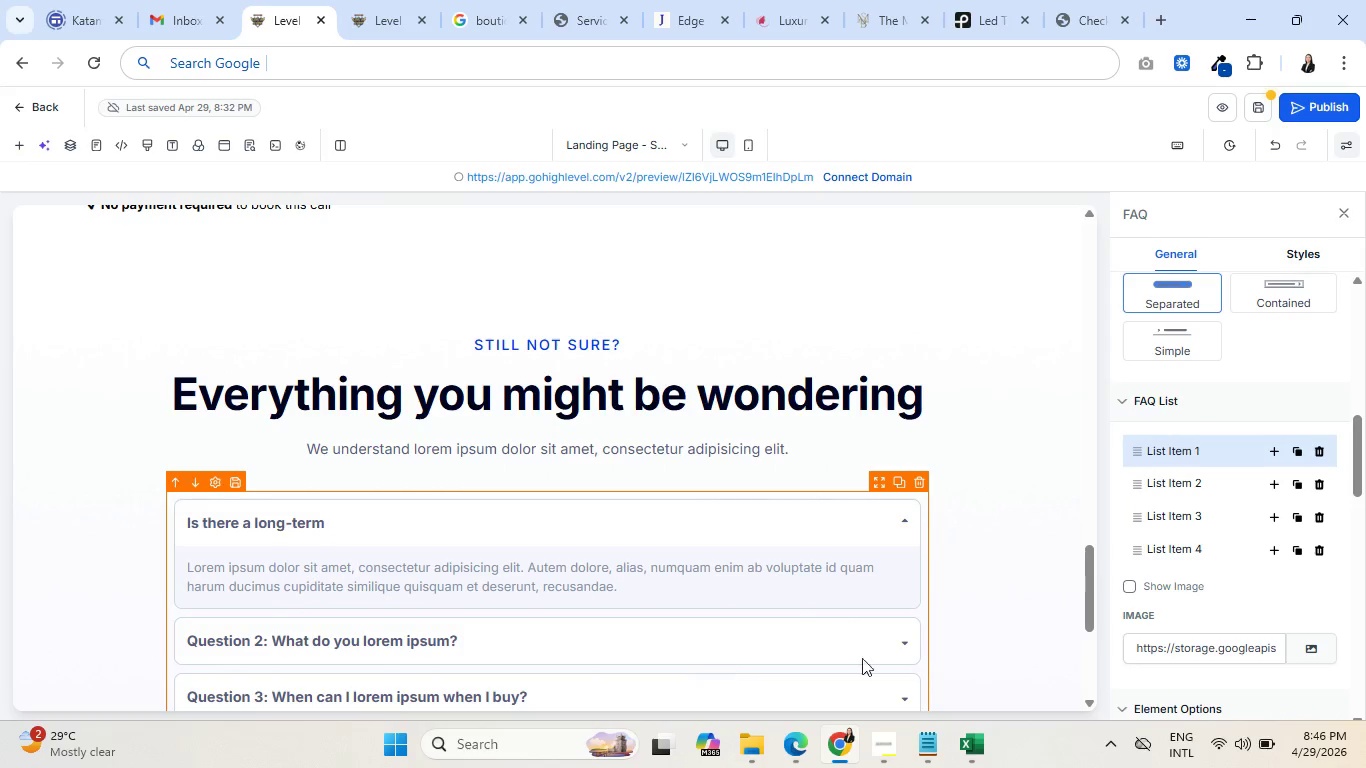 
left_click([885, 741])